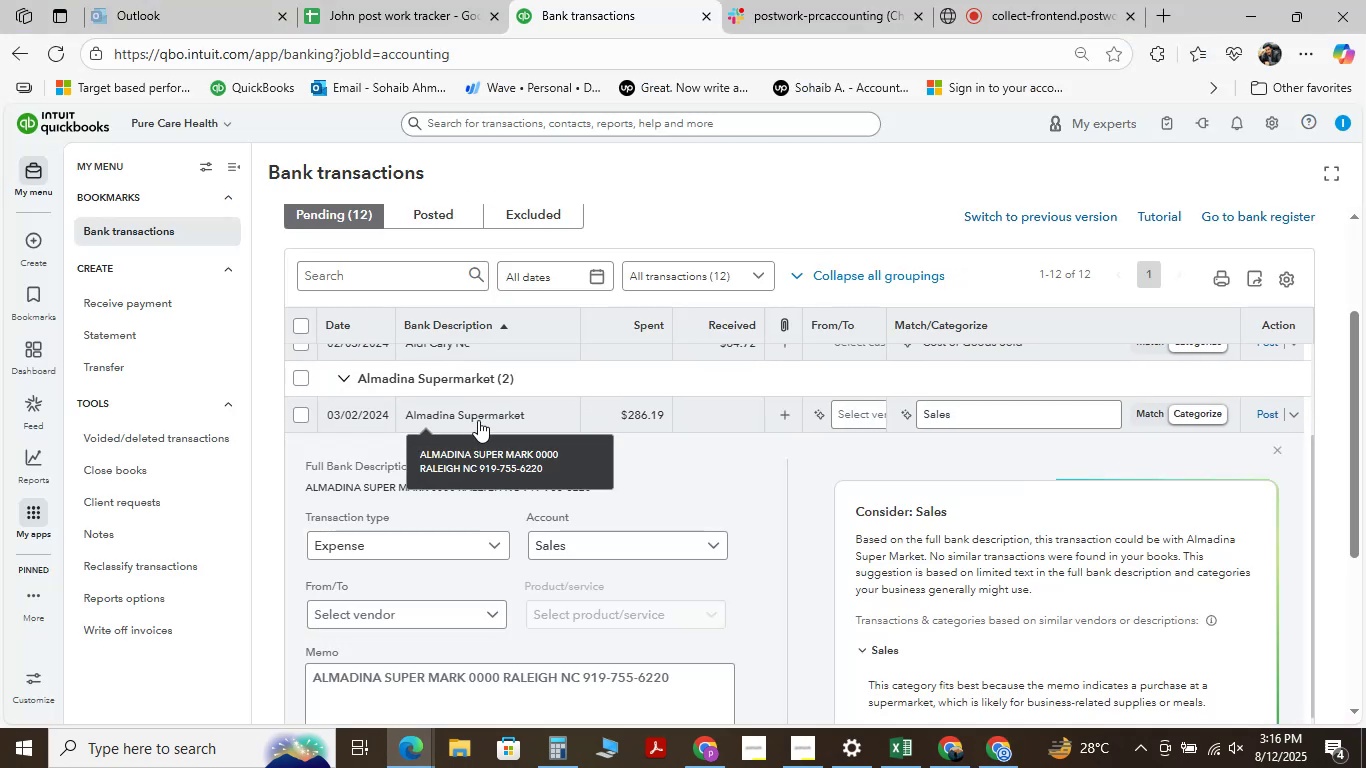 
scroll: coordinate [412, 527], scroll_direction: down, amount: 1.0
 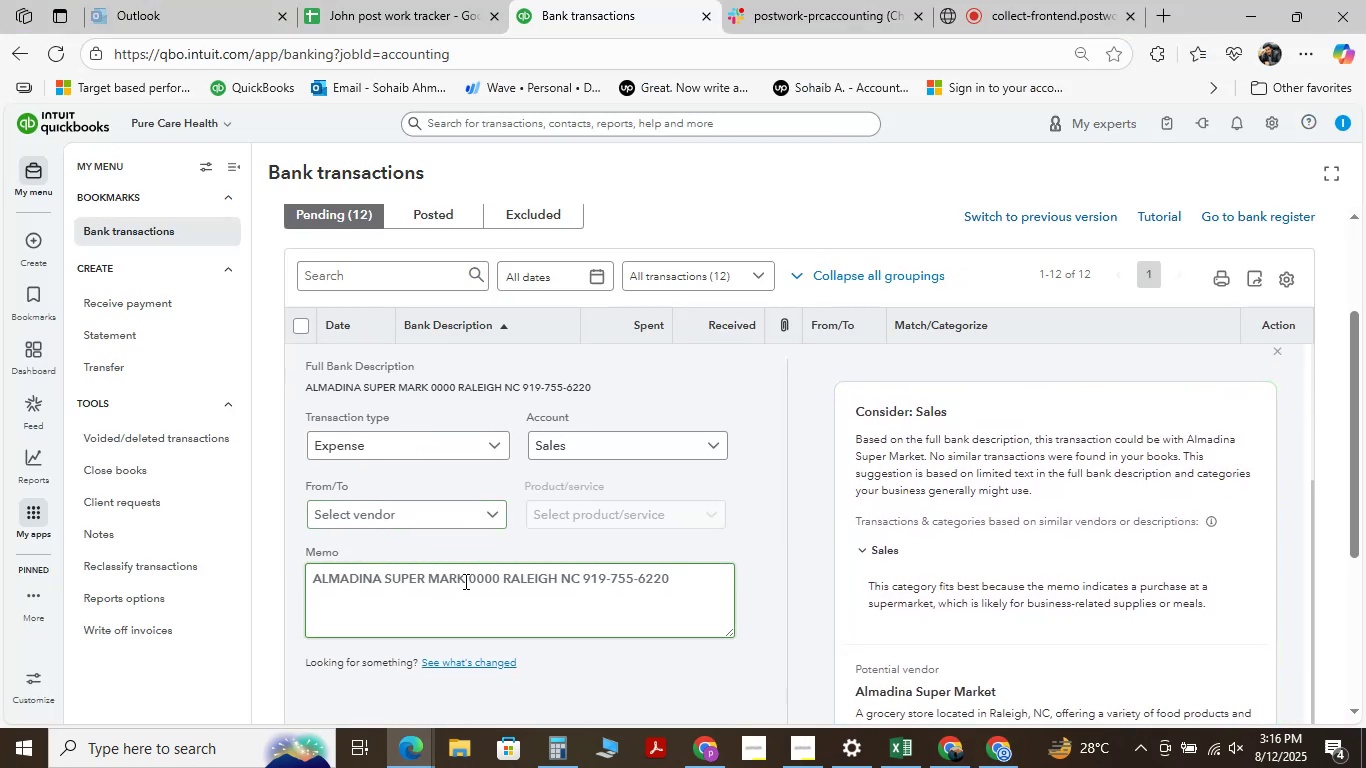 
left_click_drag(start_coordinate=[470, 575], to_coordinate=[266, 546])
 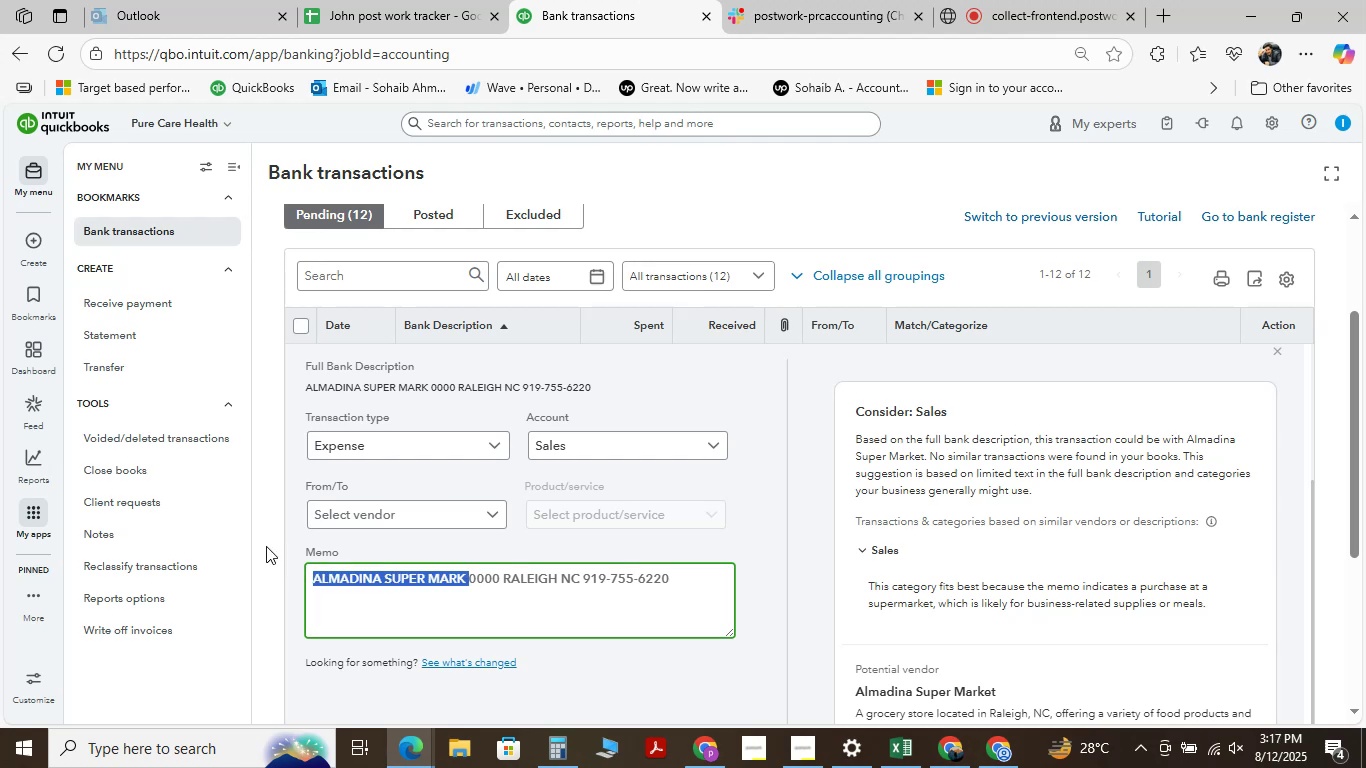 
key(Control+C)
 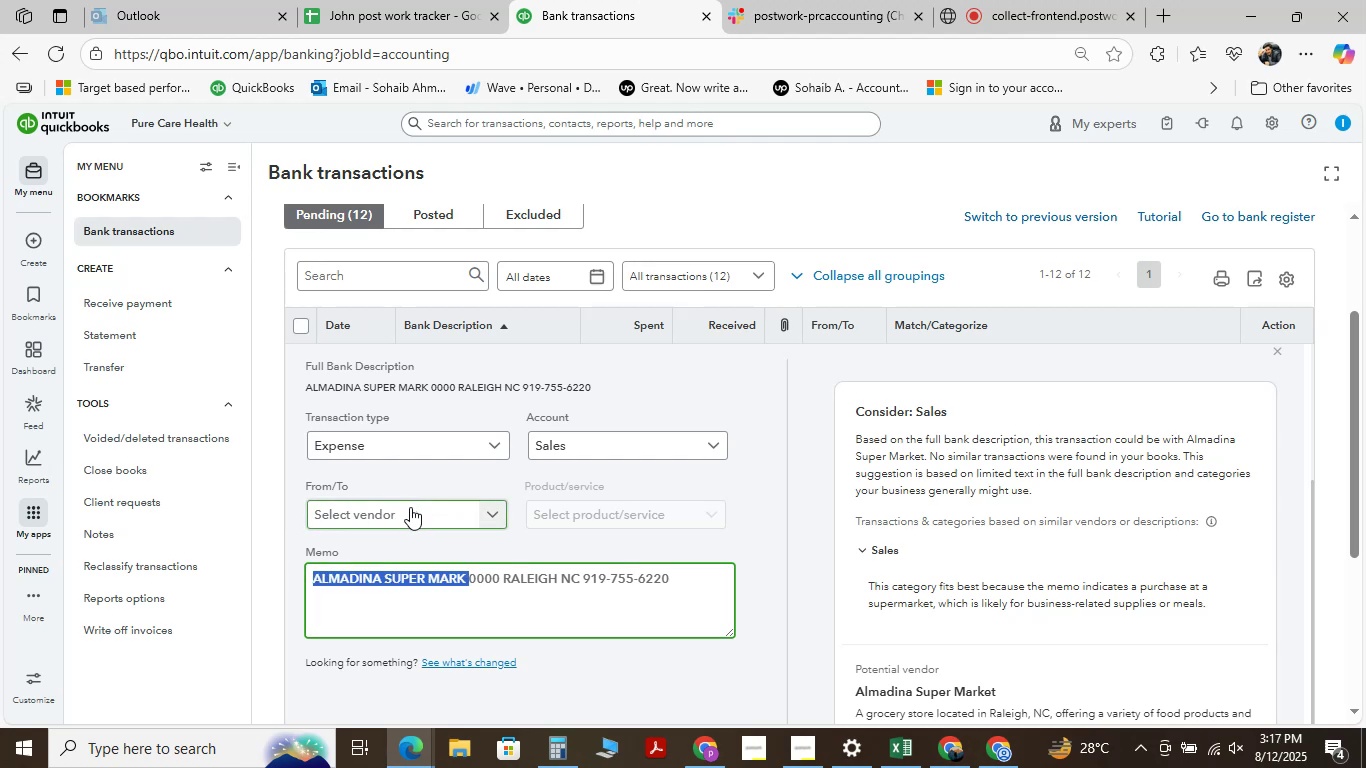 
key(Control+V)
 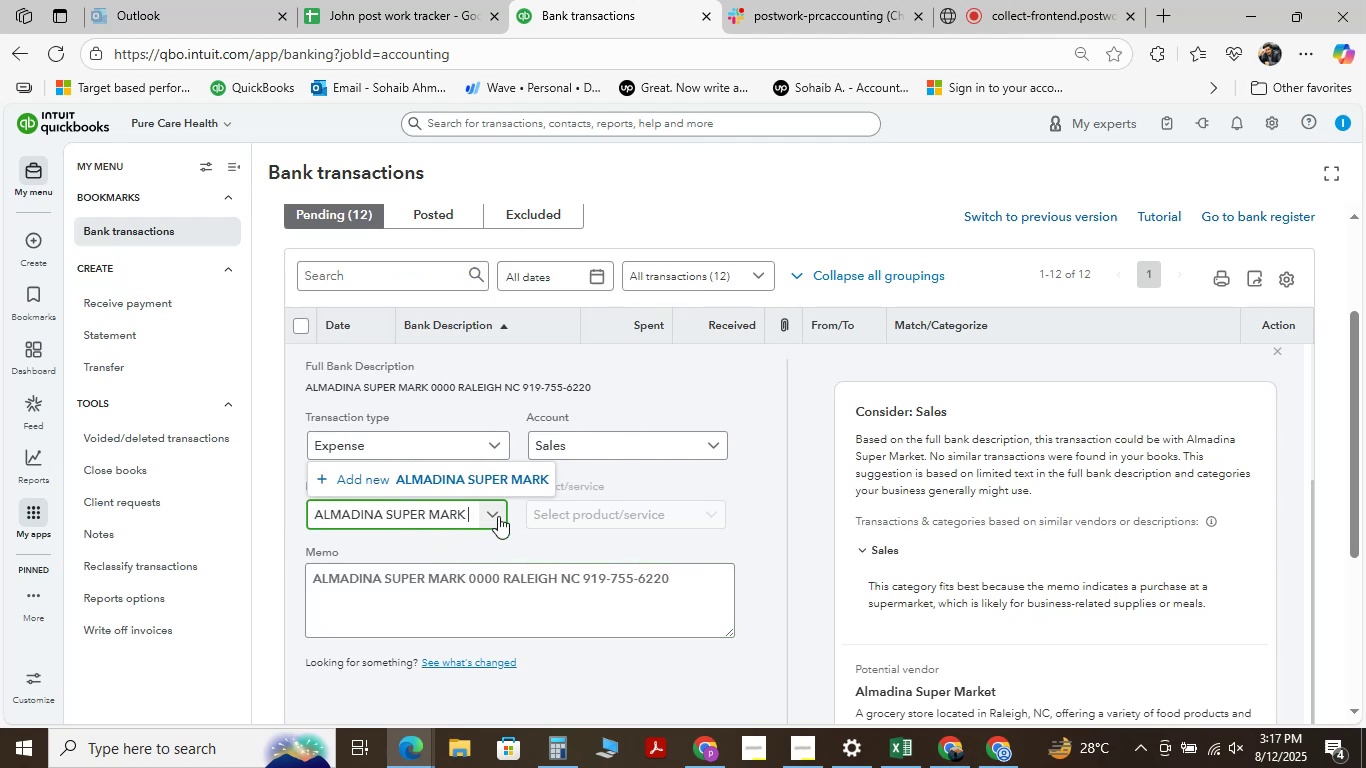 
left_click([513, 486])
 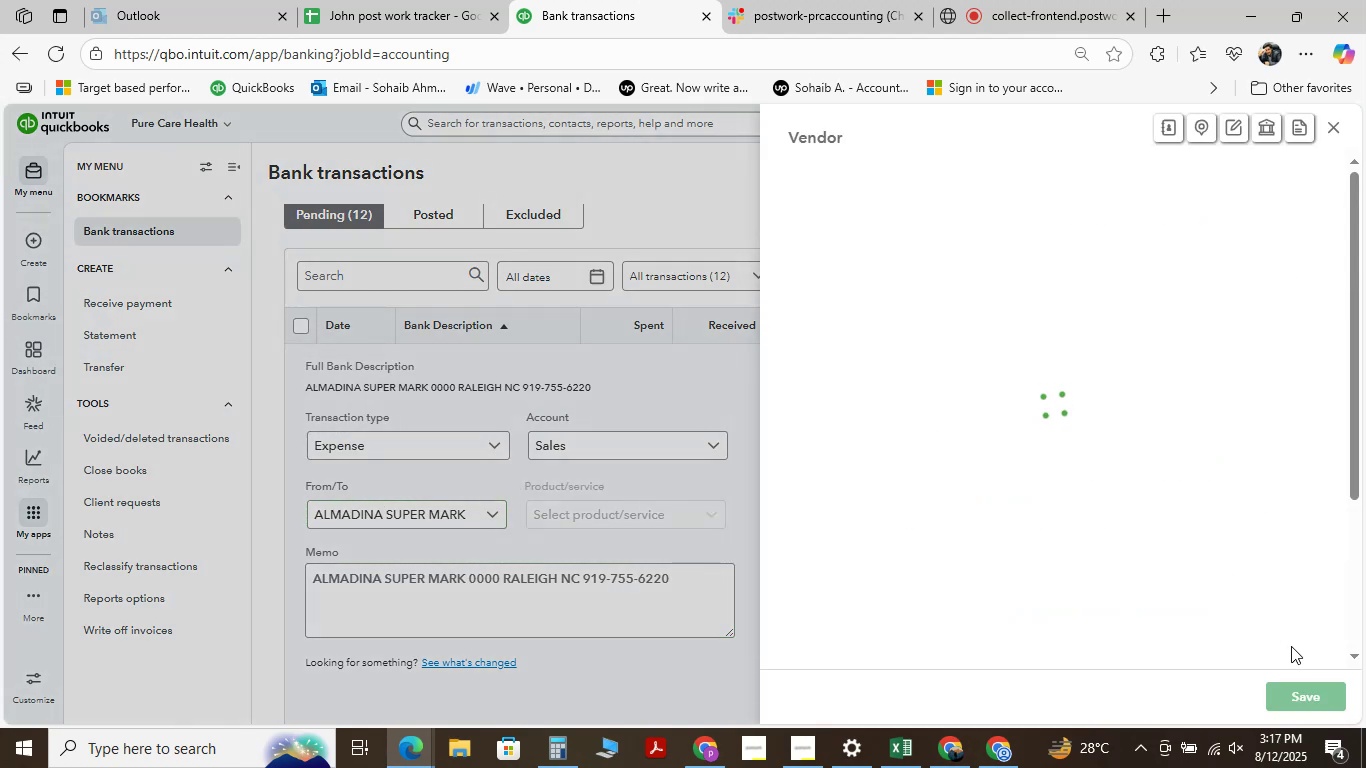 
left_click([1312, 690])
 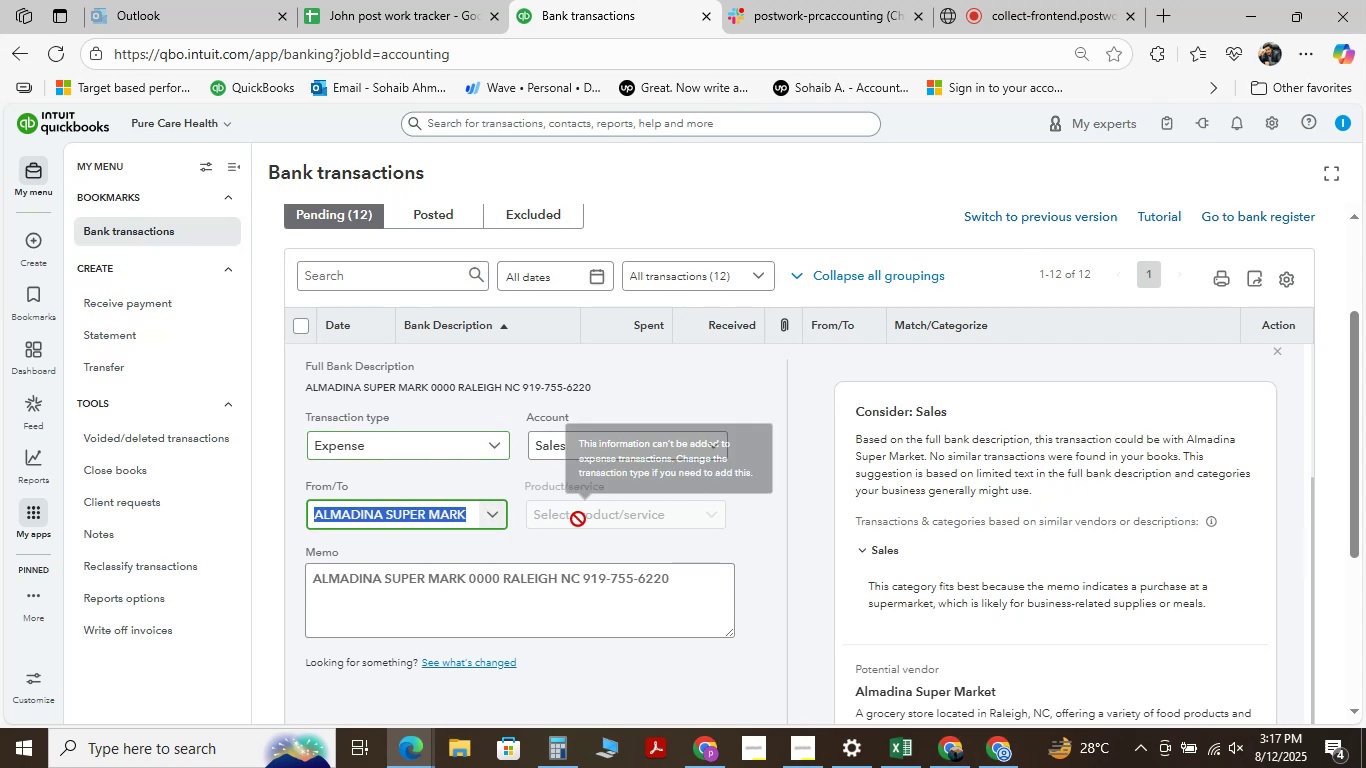 
left_click([555, 441])
 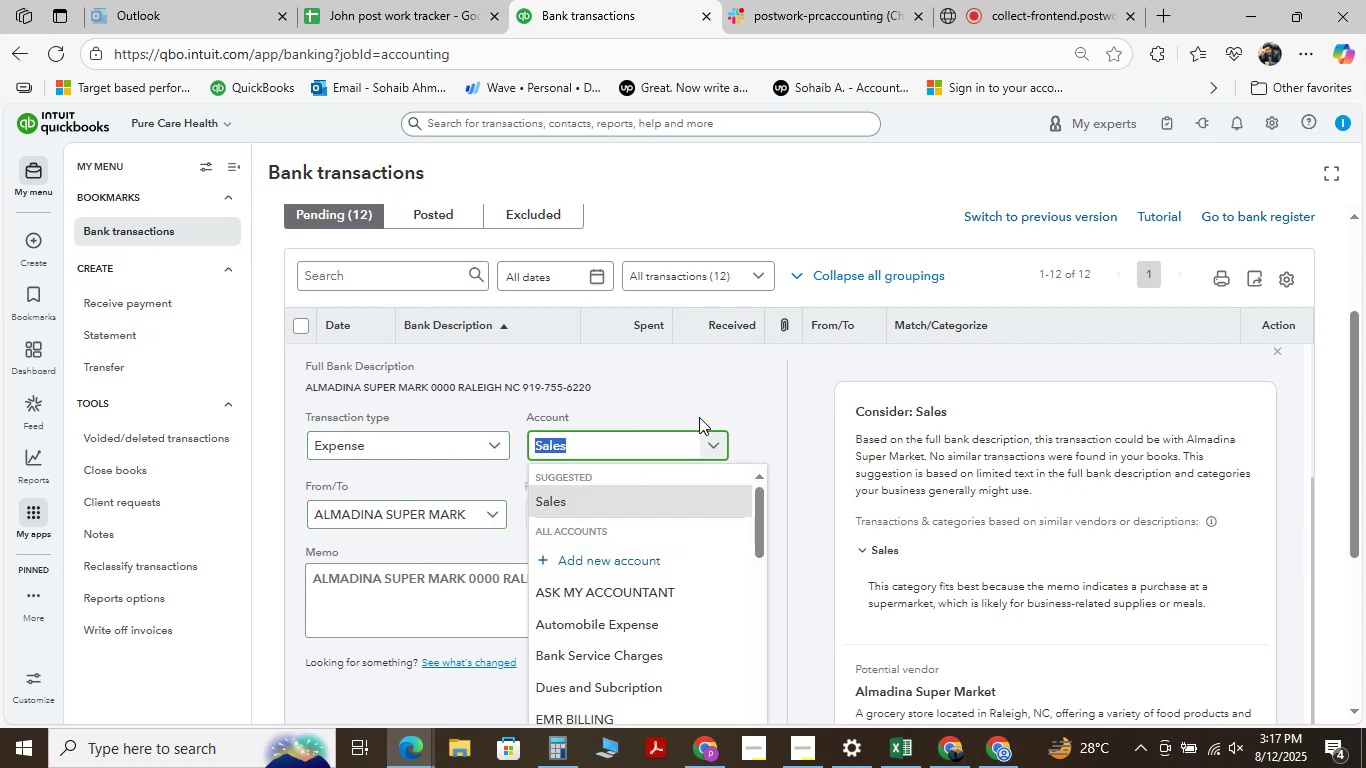 
type( )
key(Backspace)
type(me)
 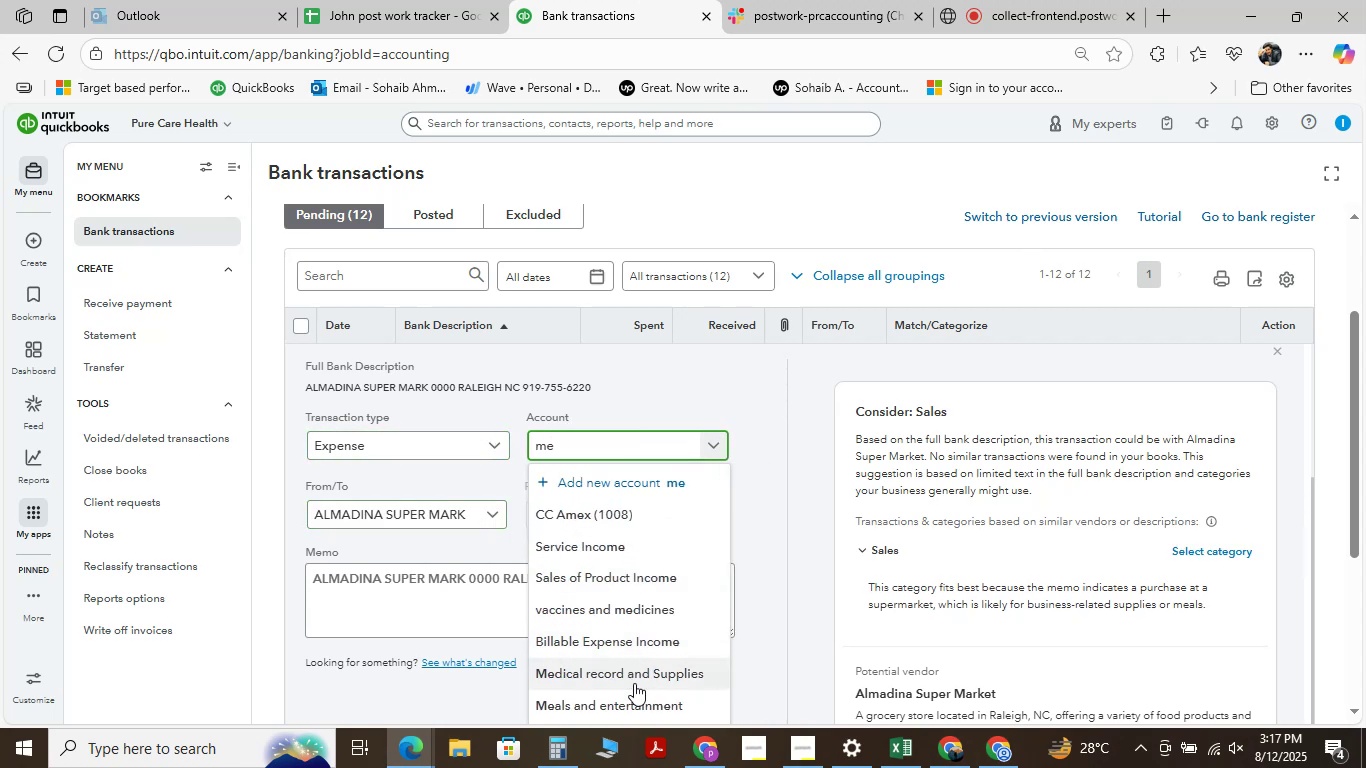 
left_click([633, 693])
 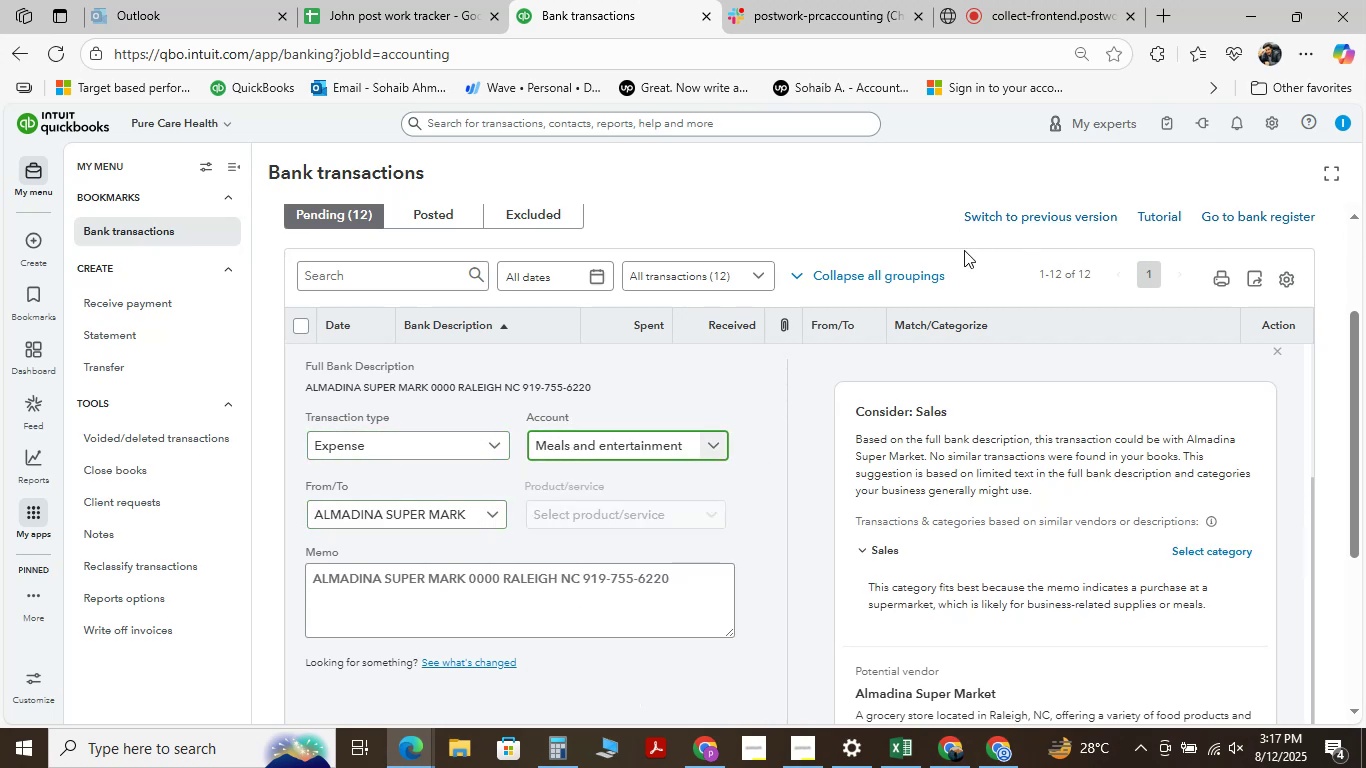 
scroll: coordinate [459, 520], scroll_direction: down, amount: 3.0
 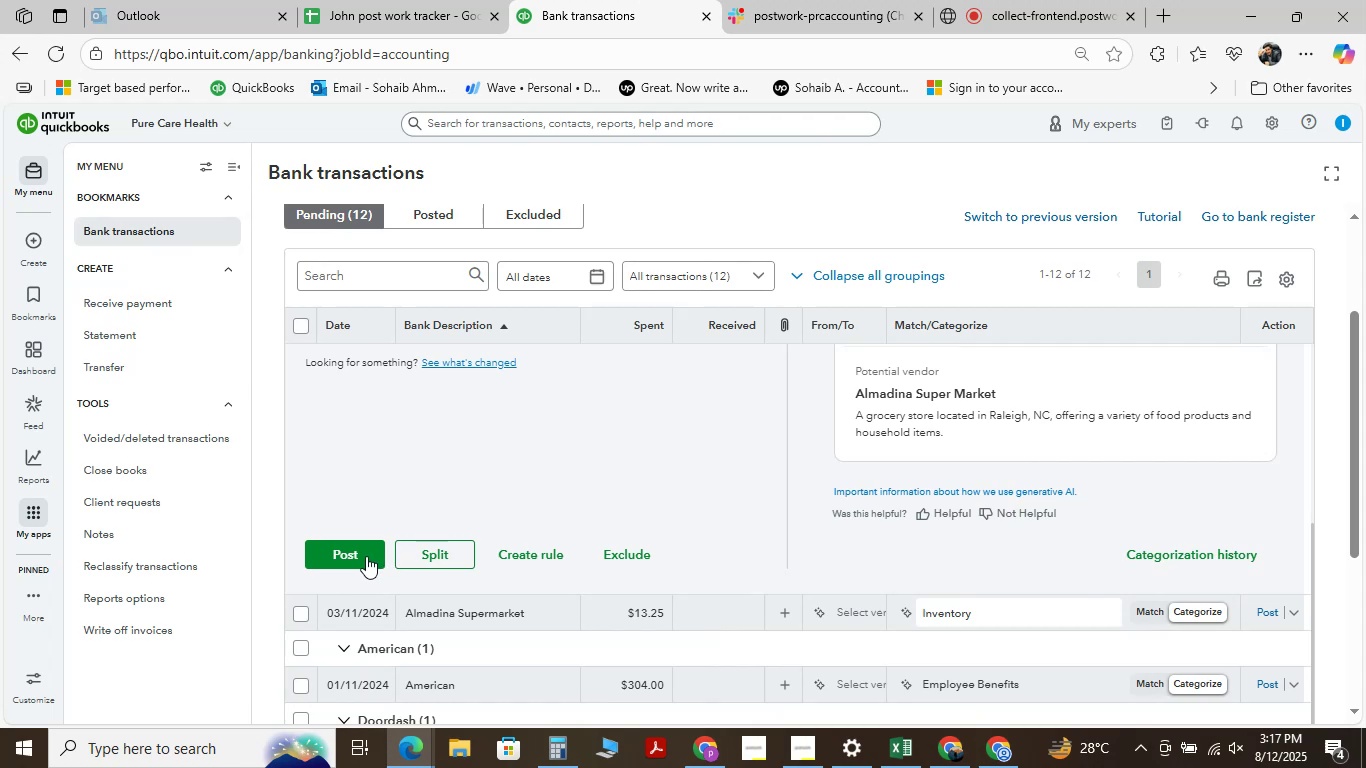 
left_click([366, 556])
 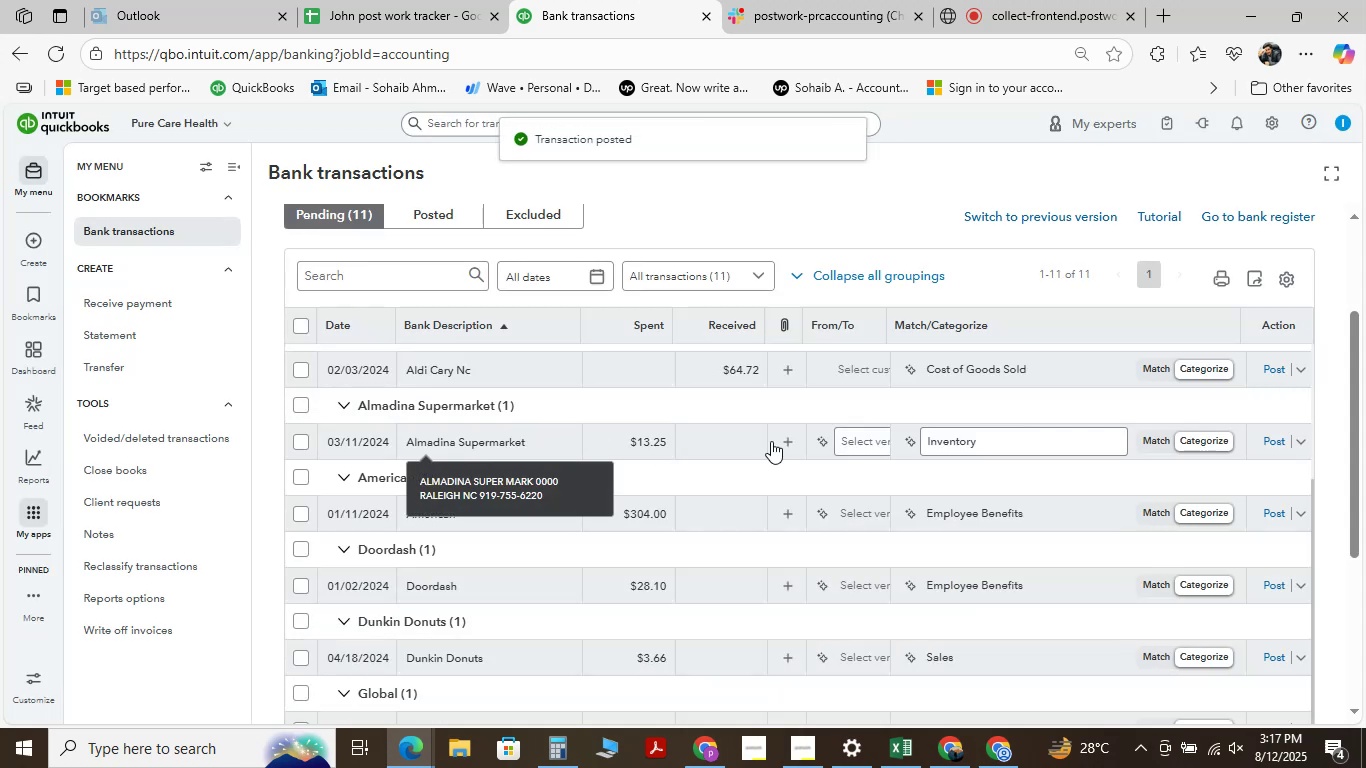 
wait(5.81)
 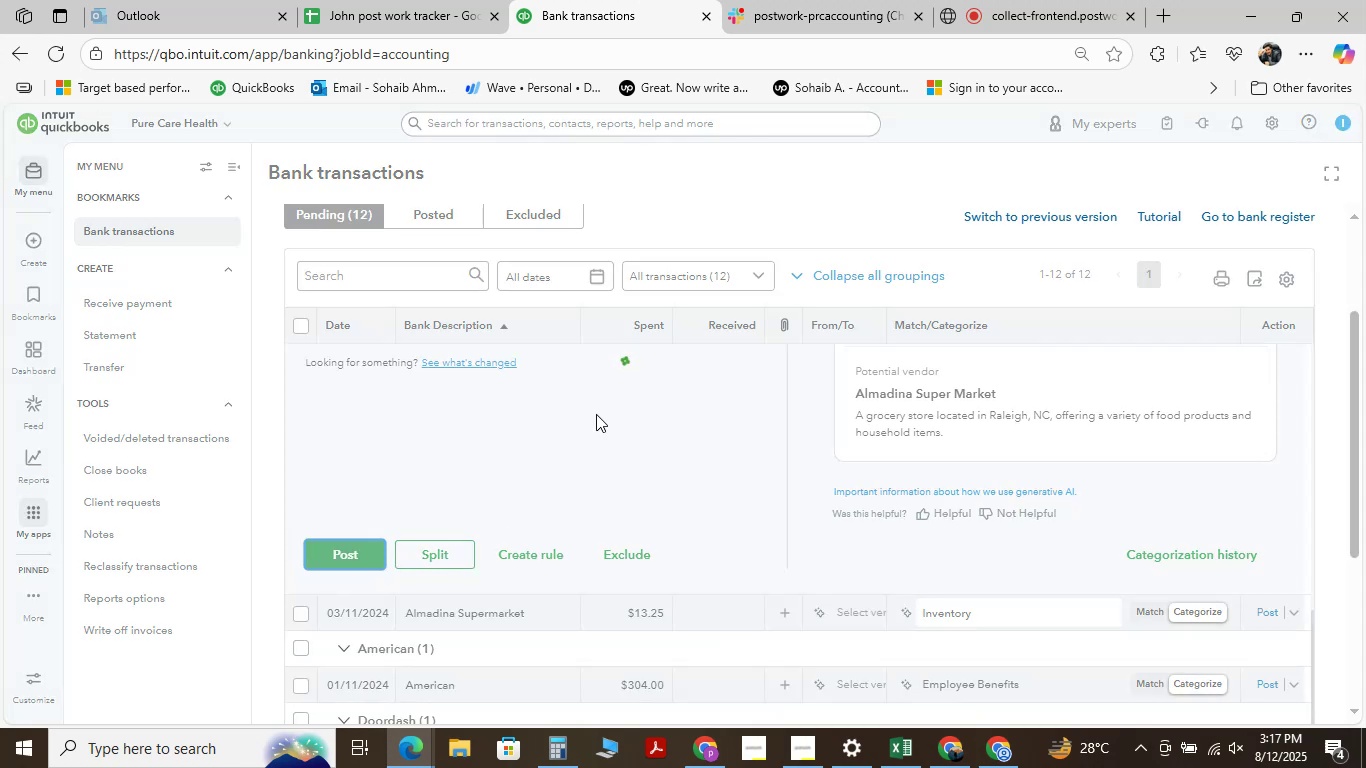 
left_click([860, 440])
 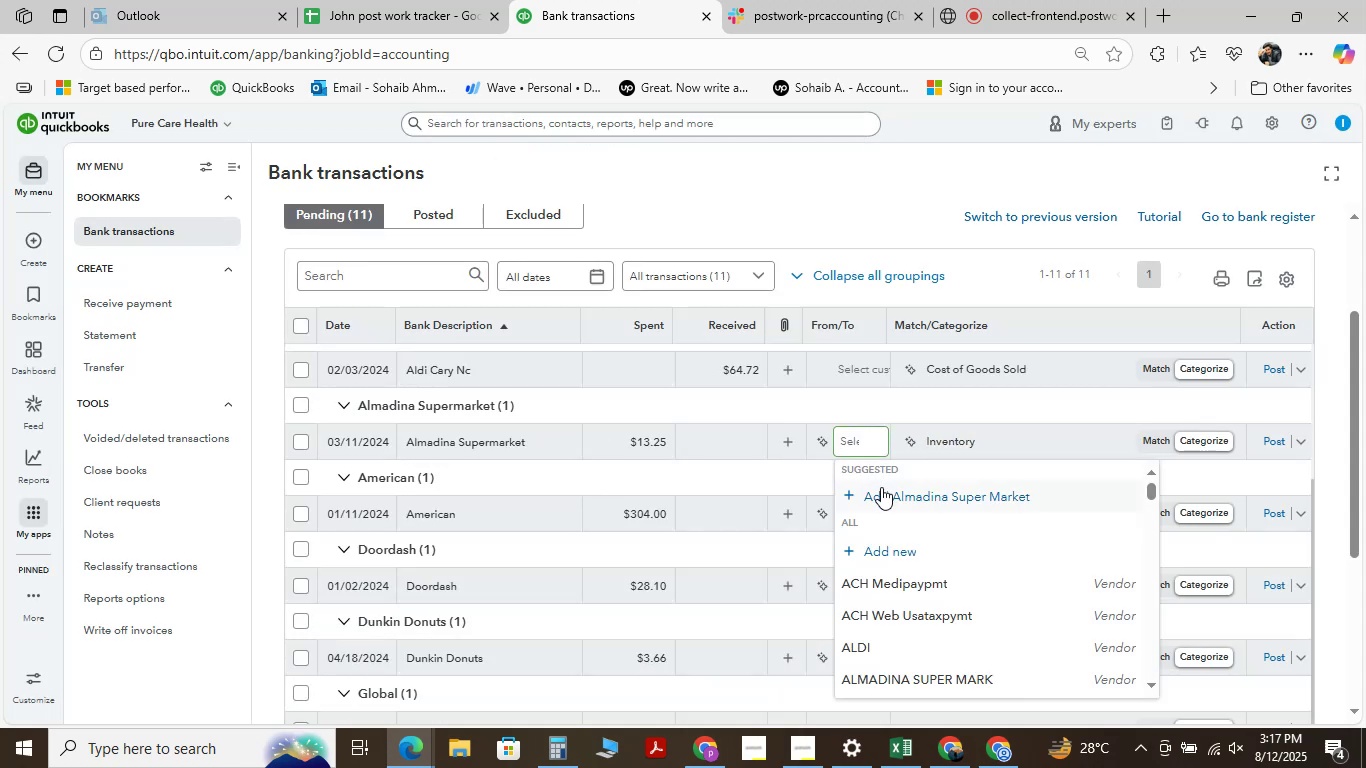 
left_click([883, 501])
 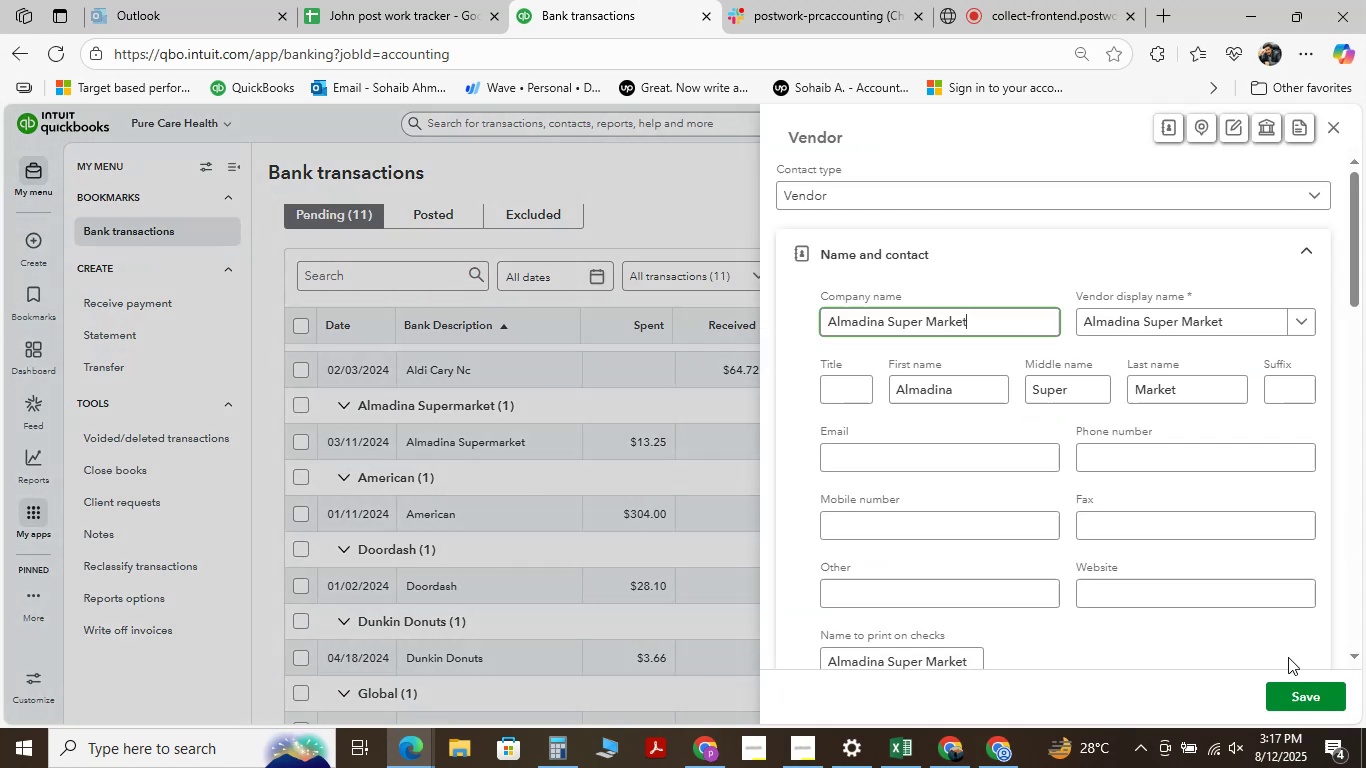 
left_click([1300, 696])
 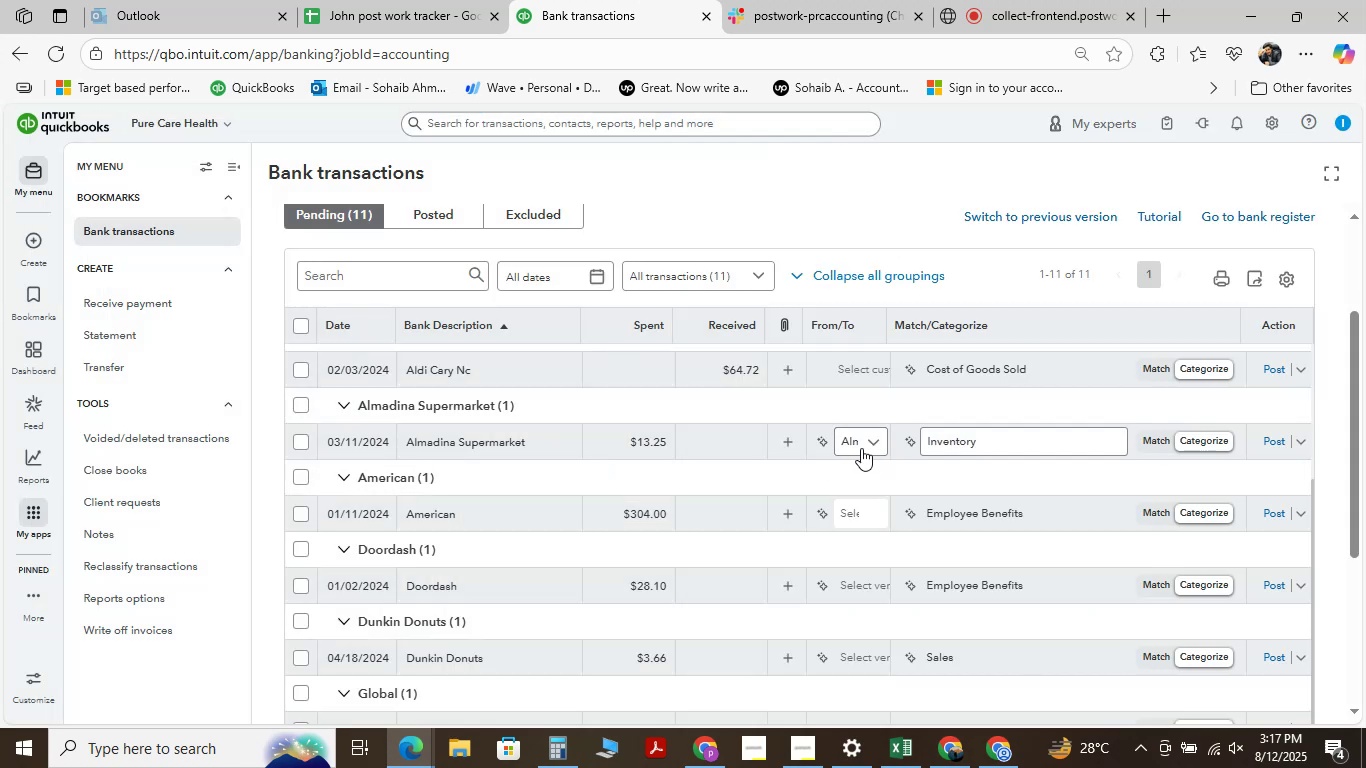 
wait(5.73)
 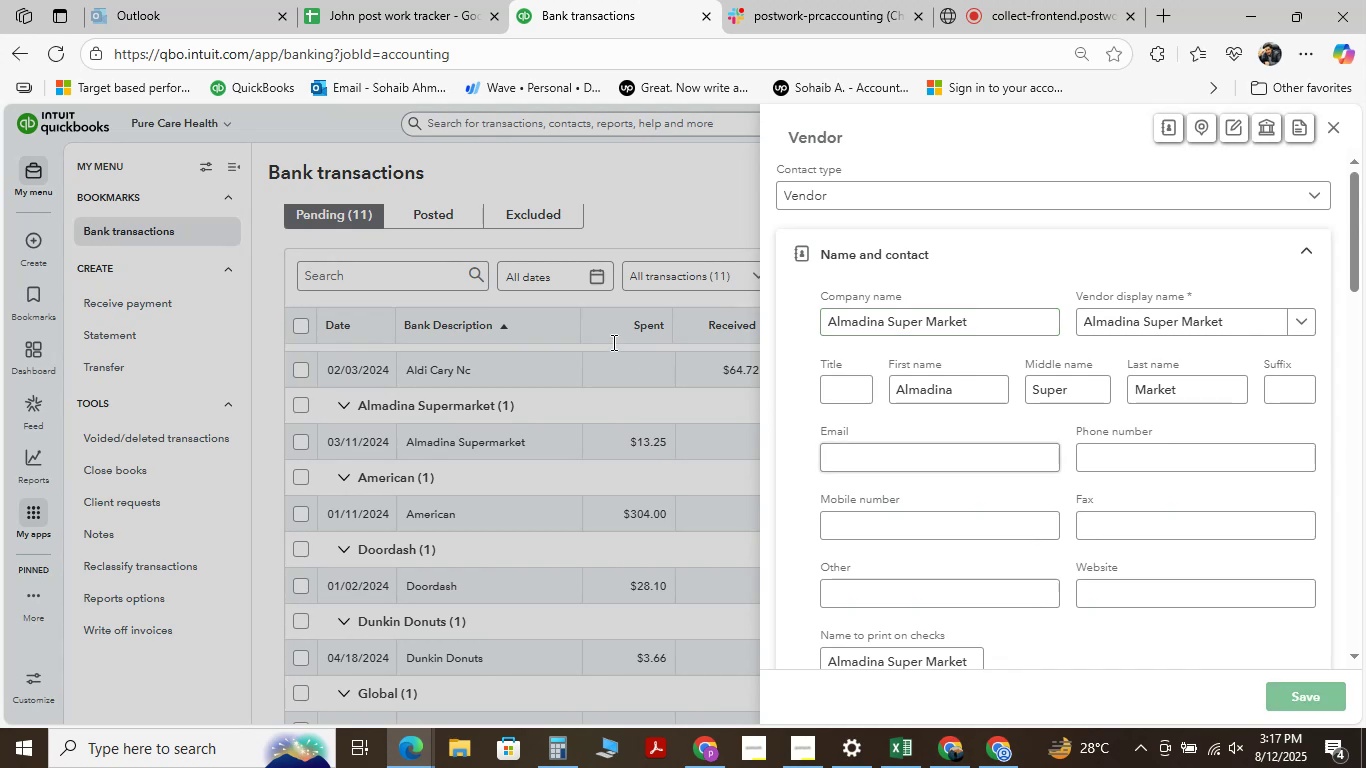 
left_click([1083, 442])
 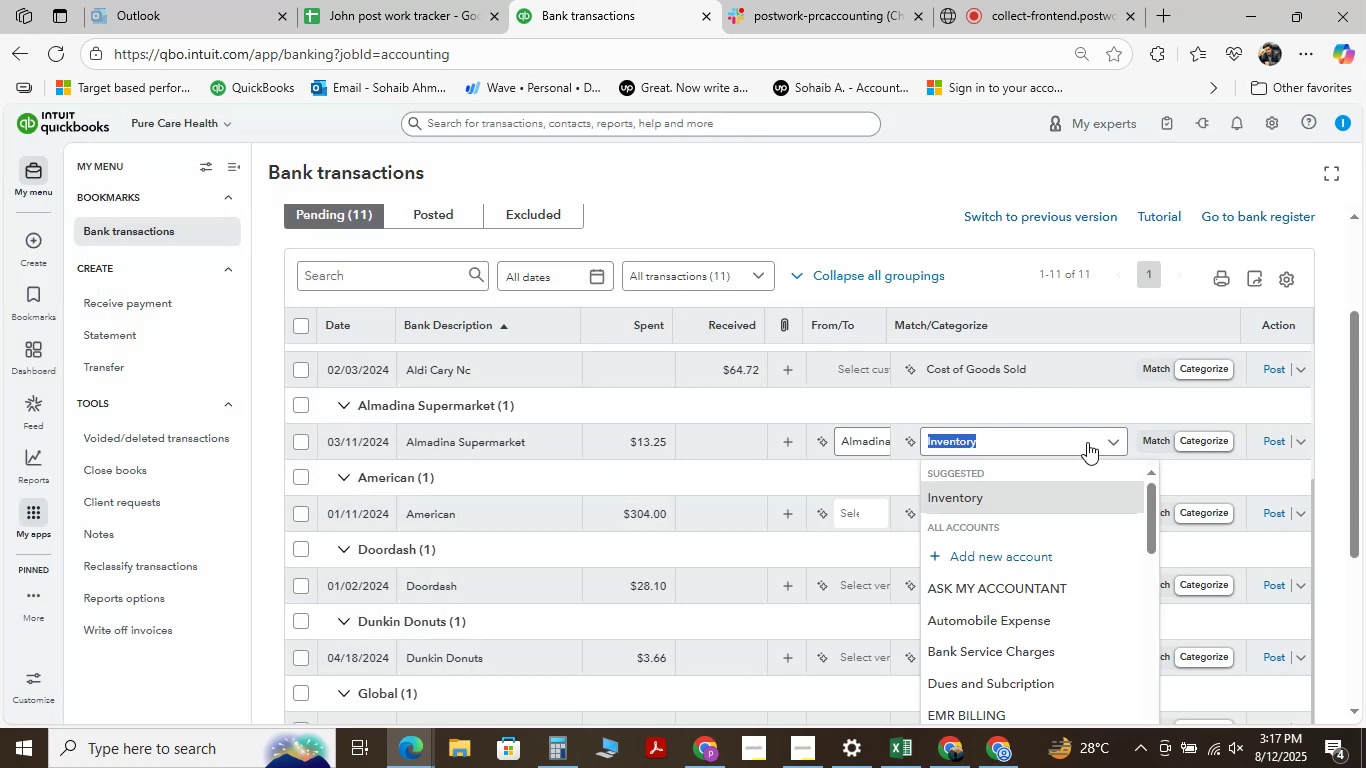 
key(Space)
 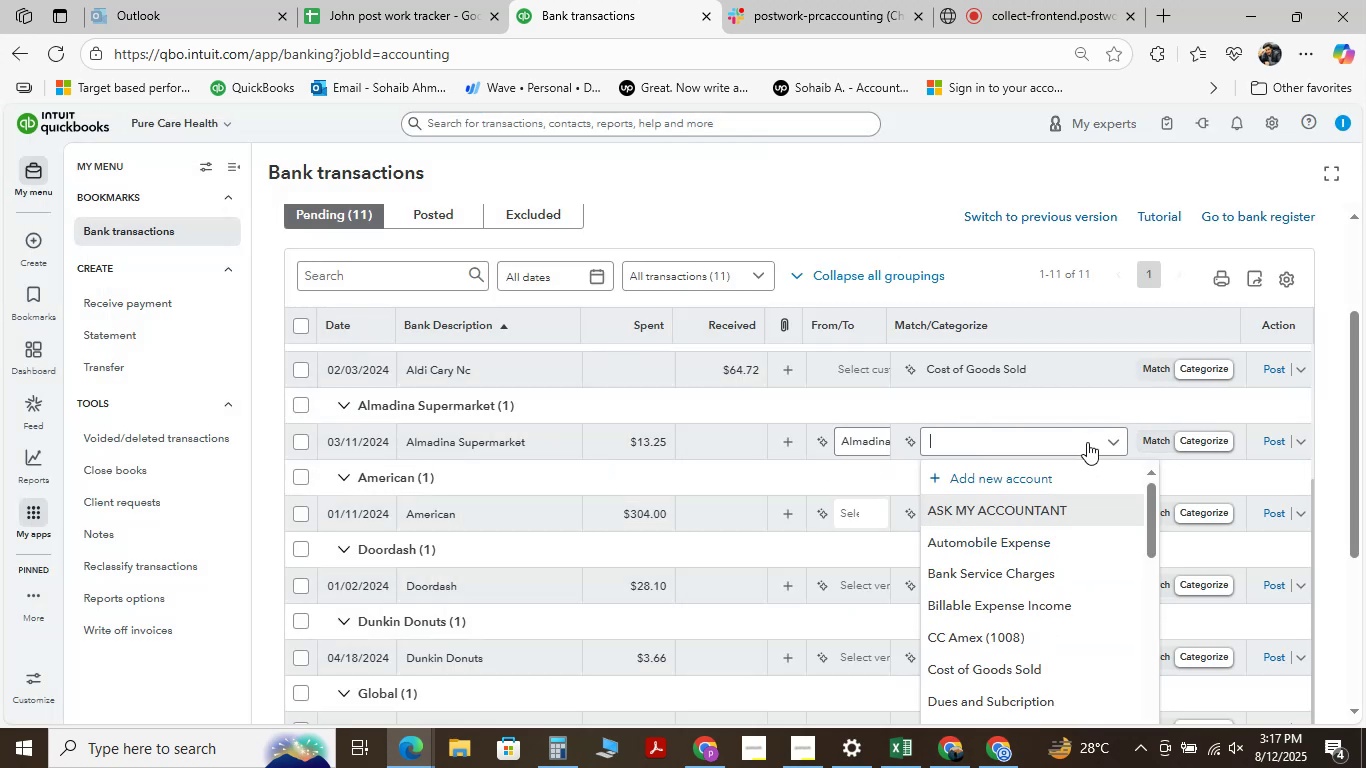 
key(M)
 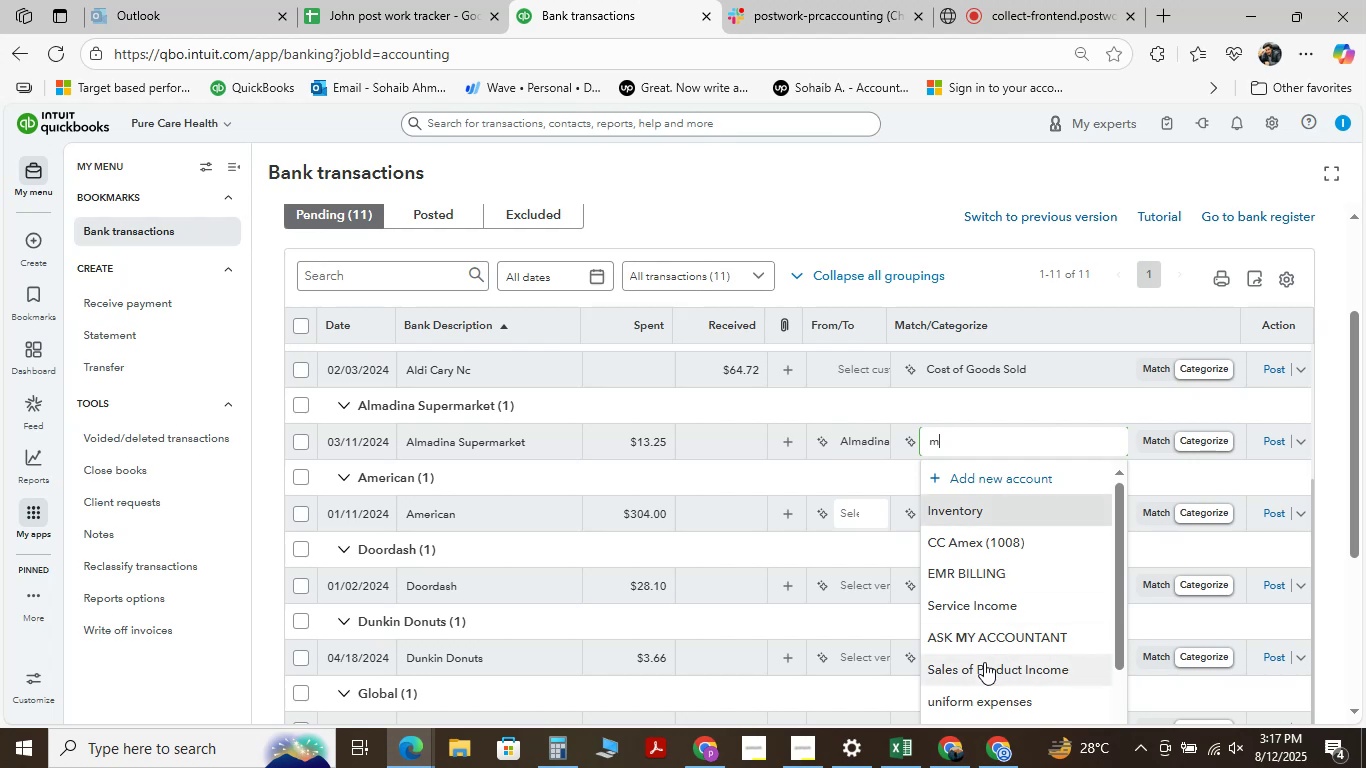 
key(E)
 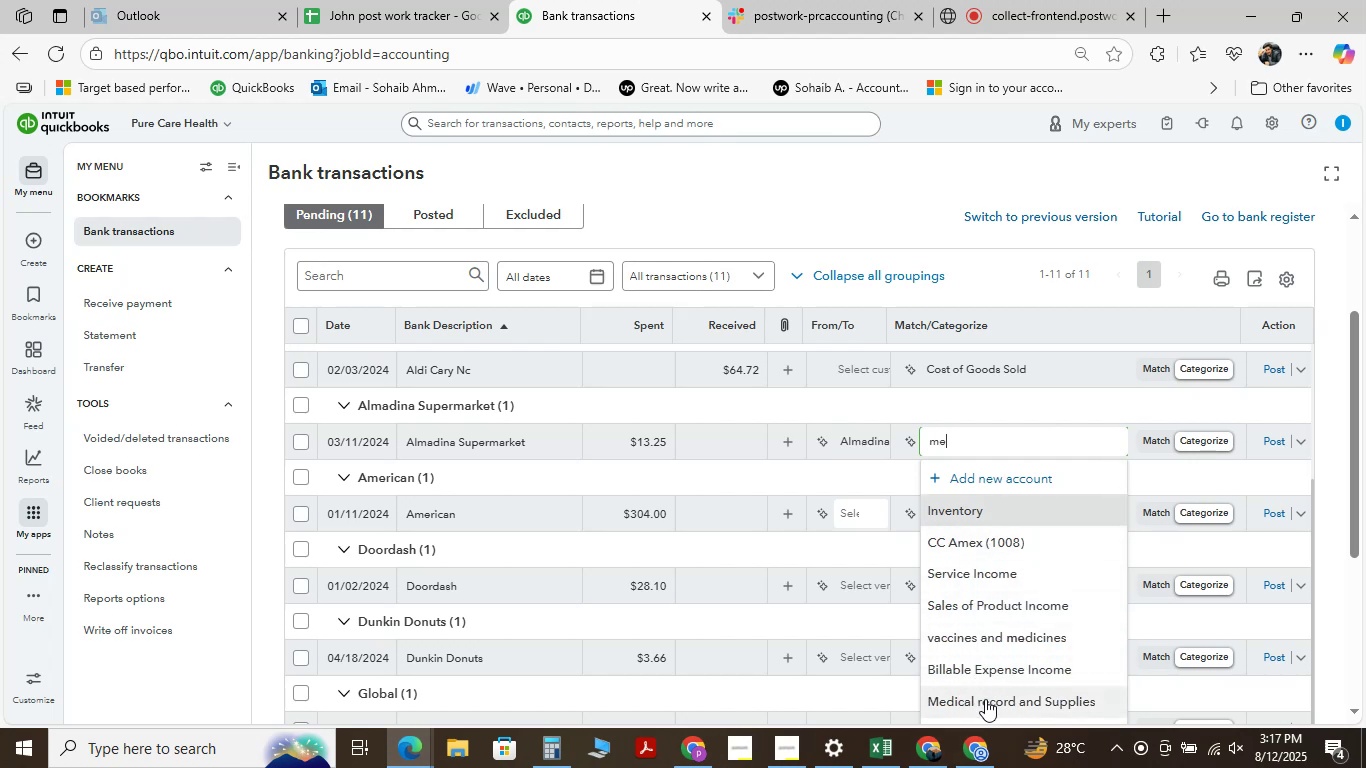 
wait(6.7)
 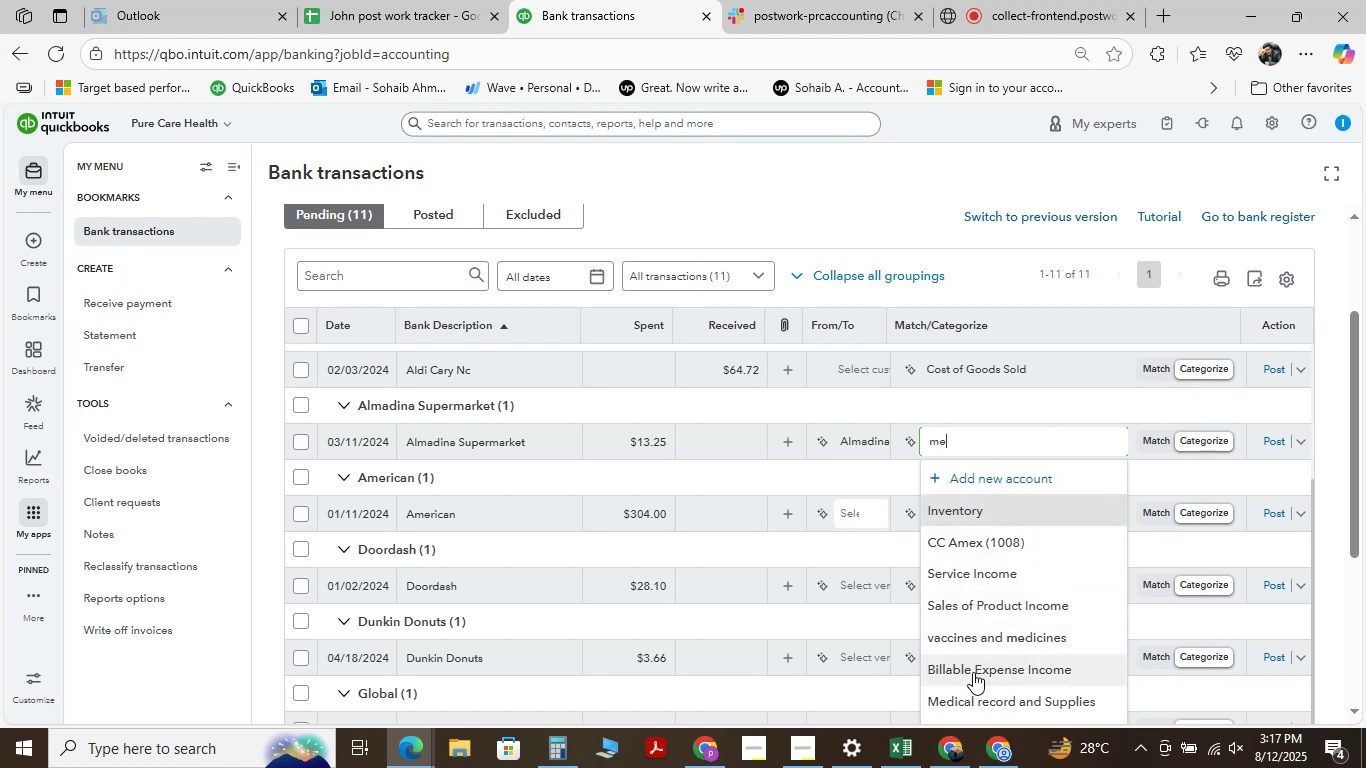 
key(A)
 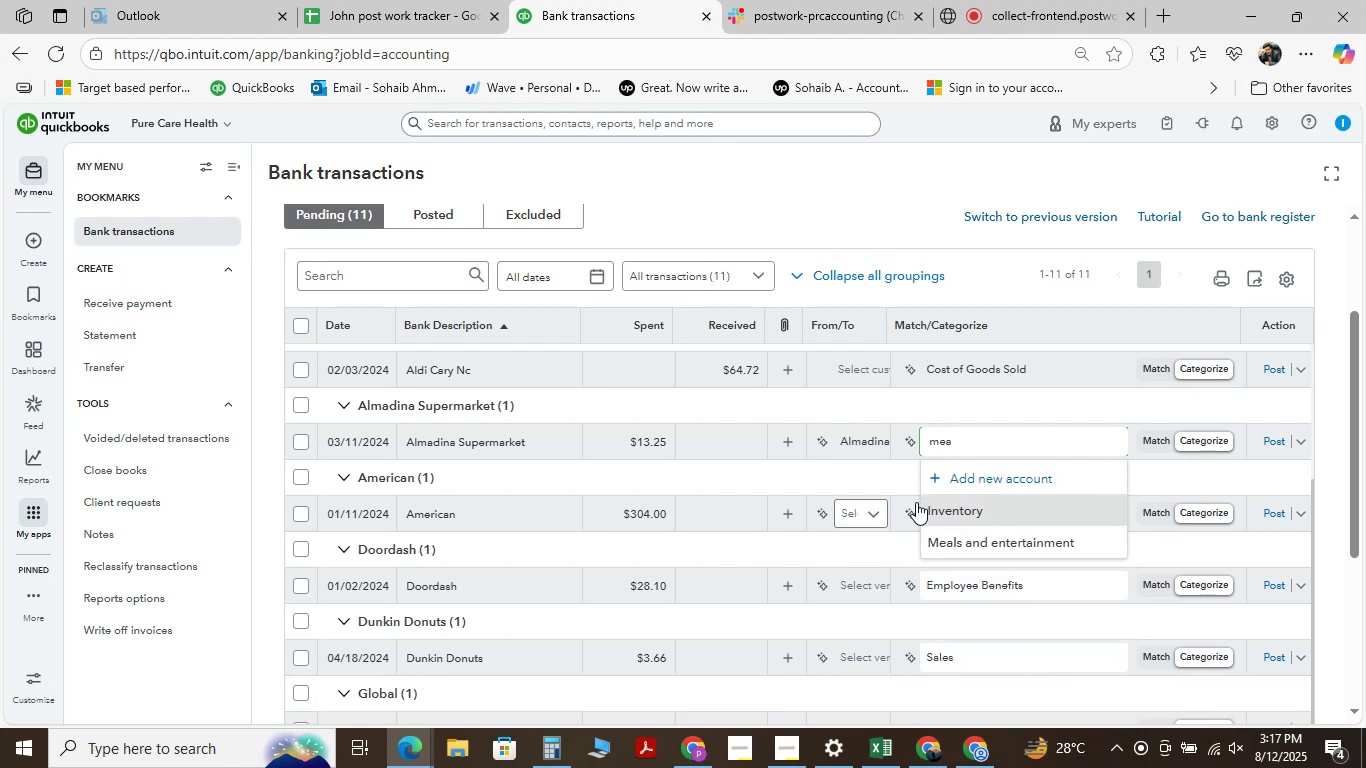 
left_click([961, 542])
 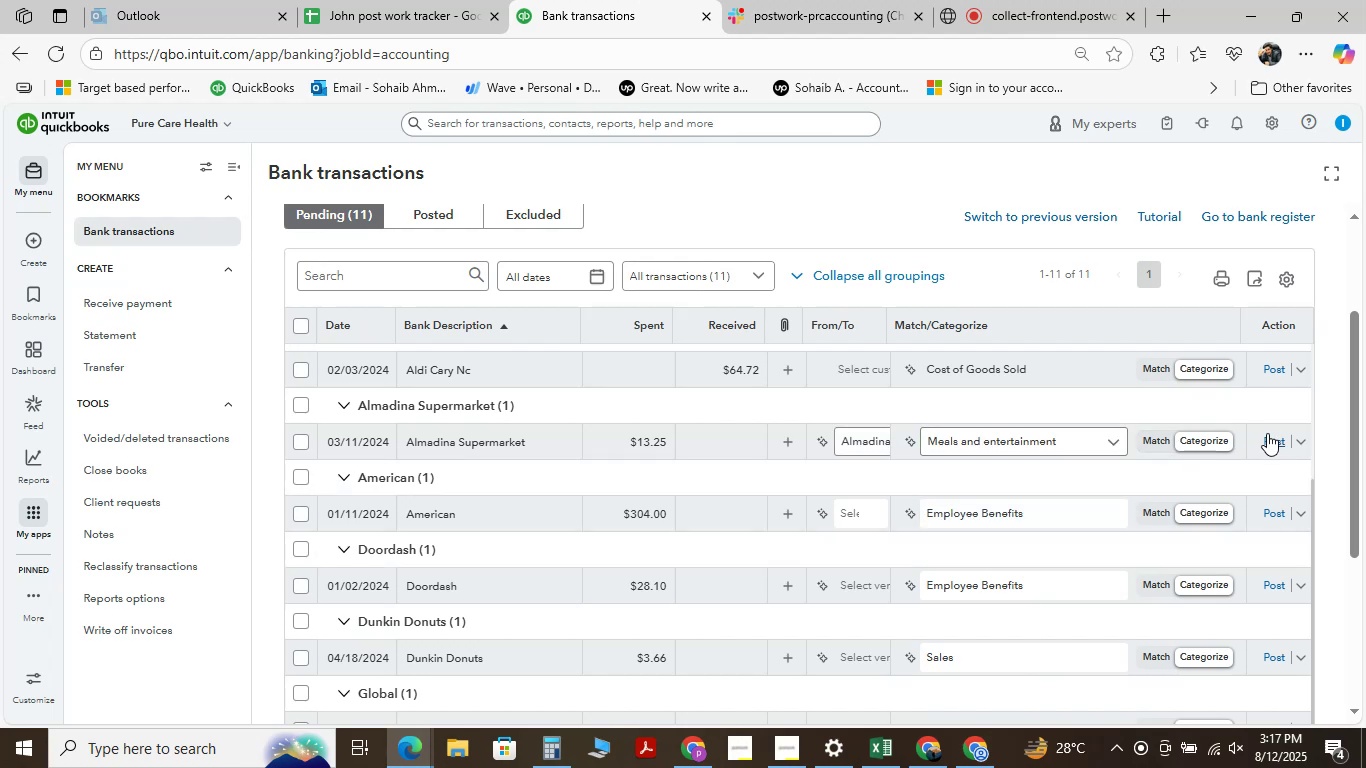 
left_click([1269, 437])
 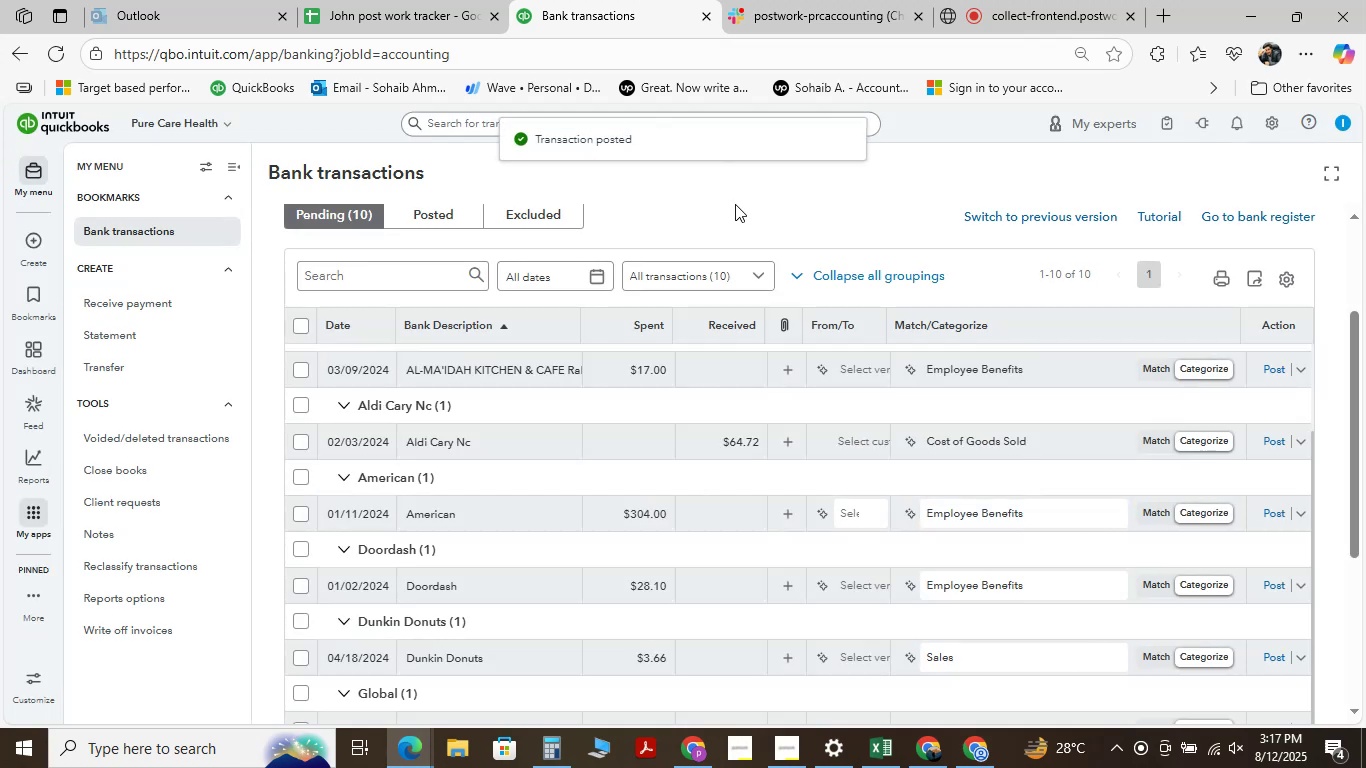 
scroll: coordinate [534, 469], scroll_direction: down, amount: 4.0
 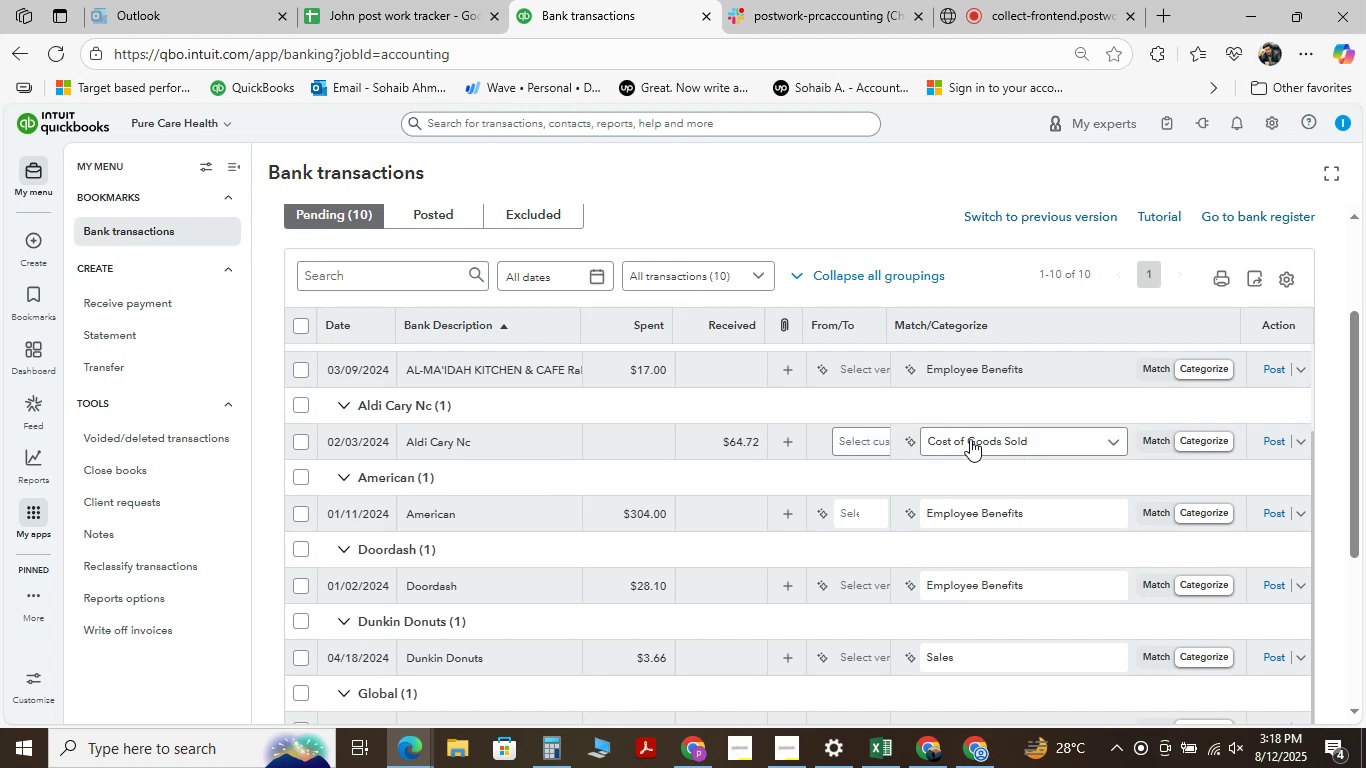 
wait(11.65)
 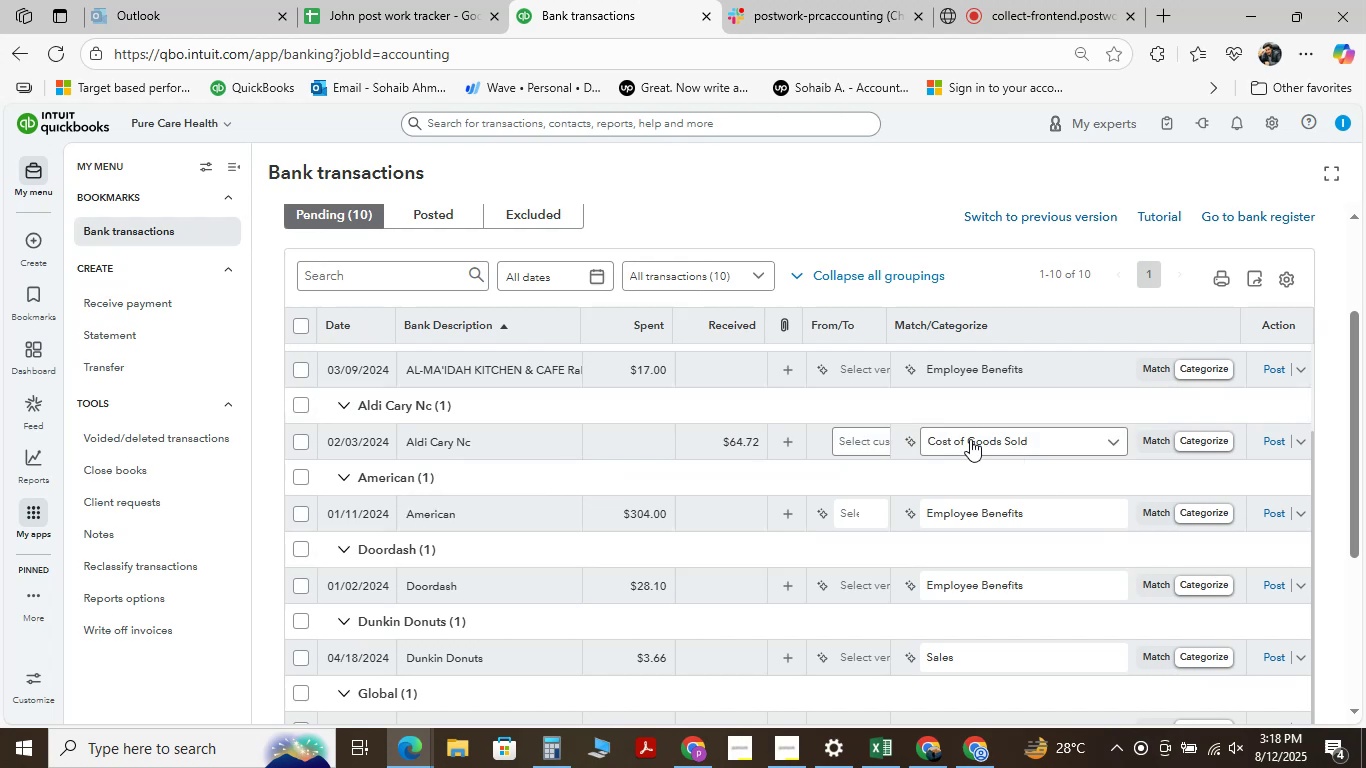 
type(aldi)
 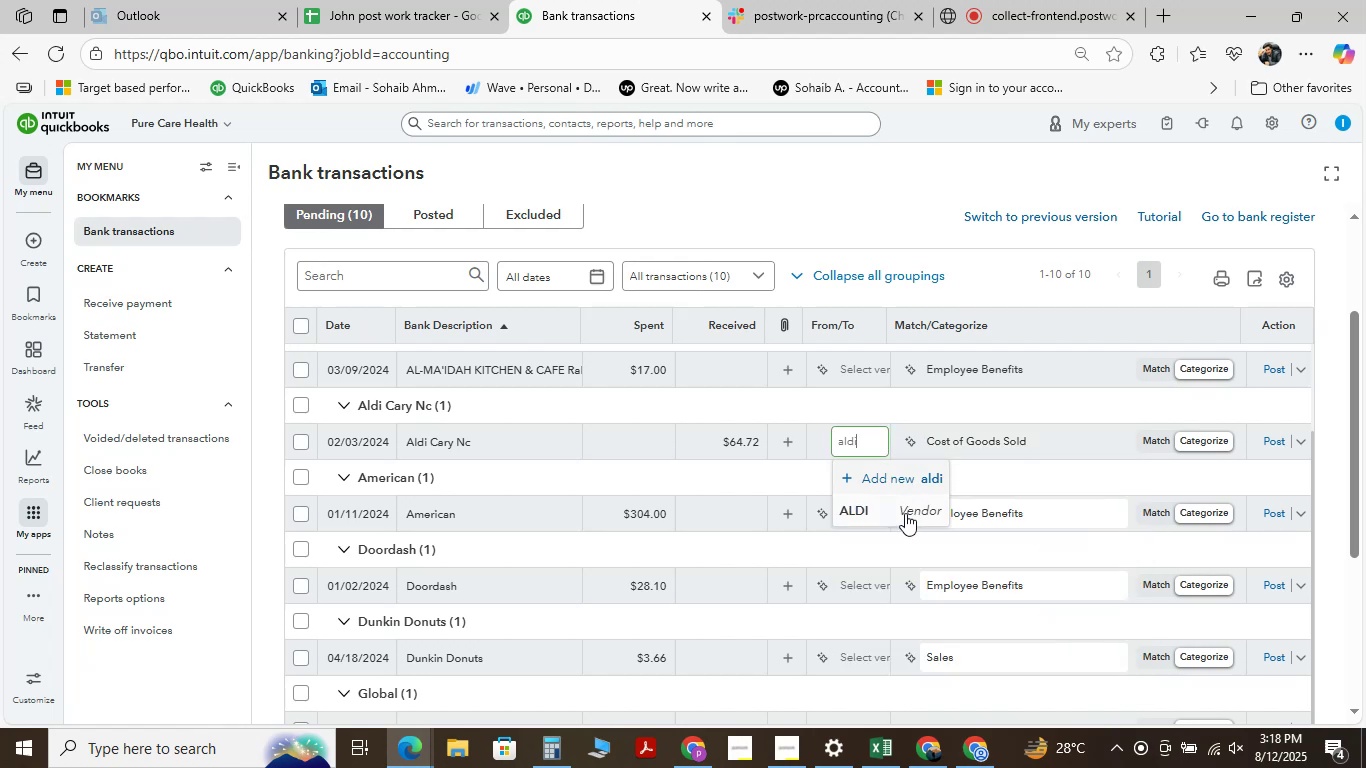 
left_click([905, 514])
 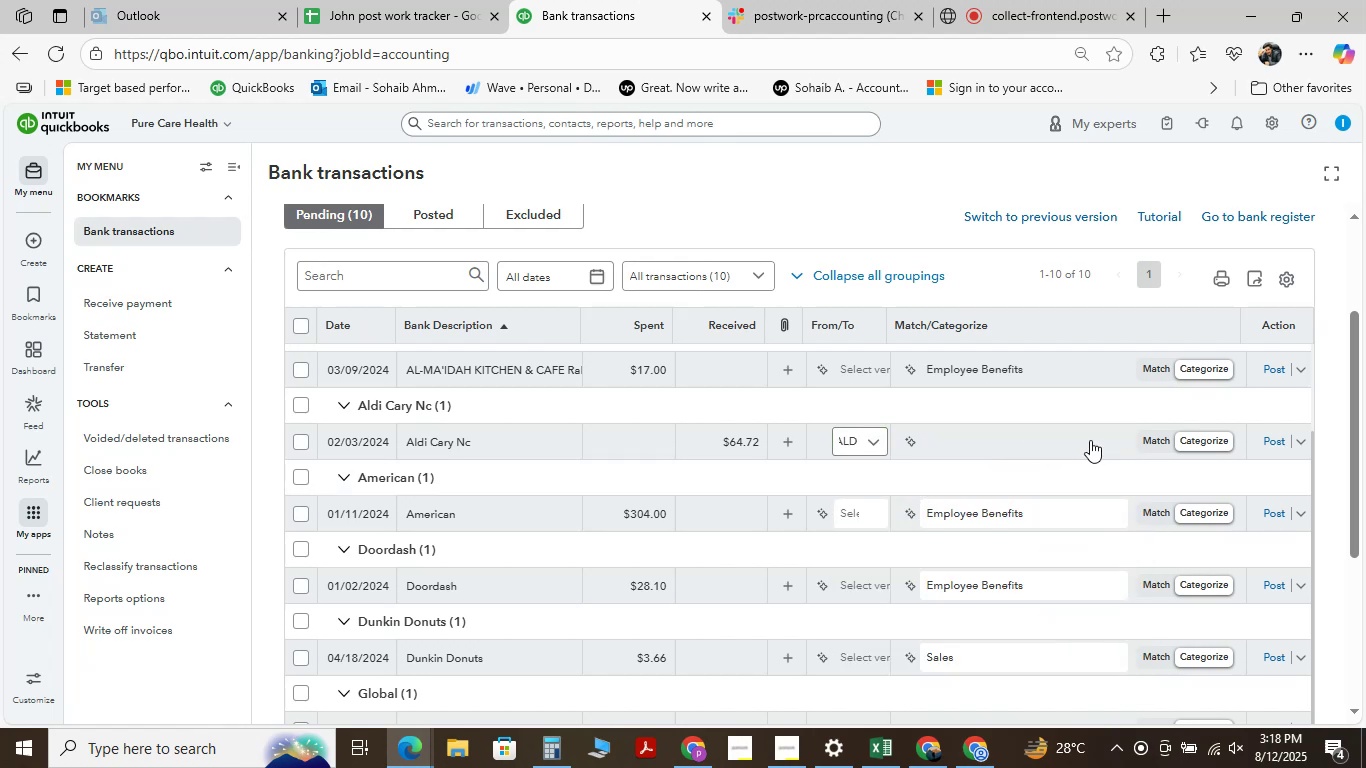 
left_click([1082, 445])
 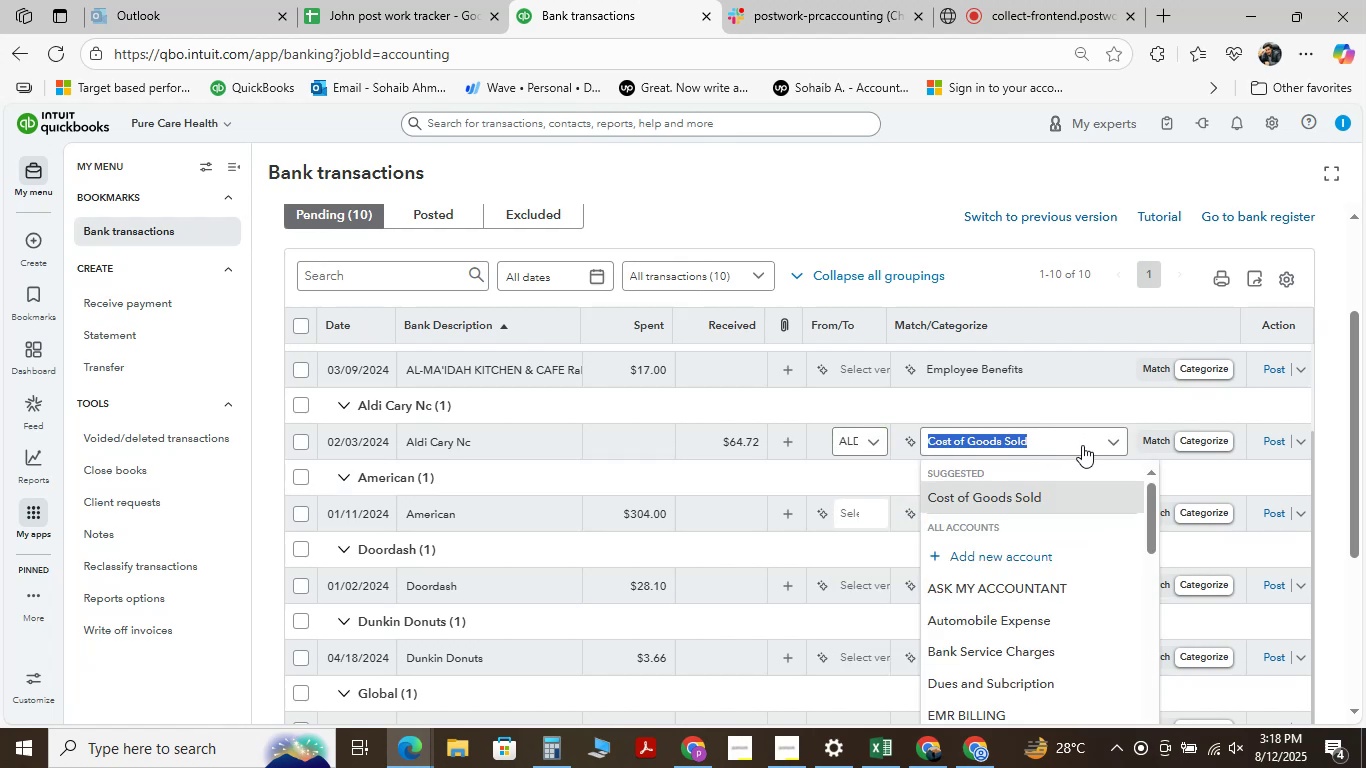 
type( mea)
 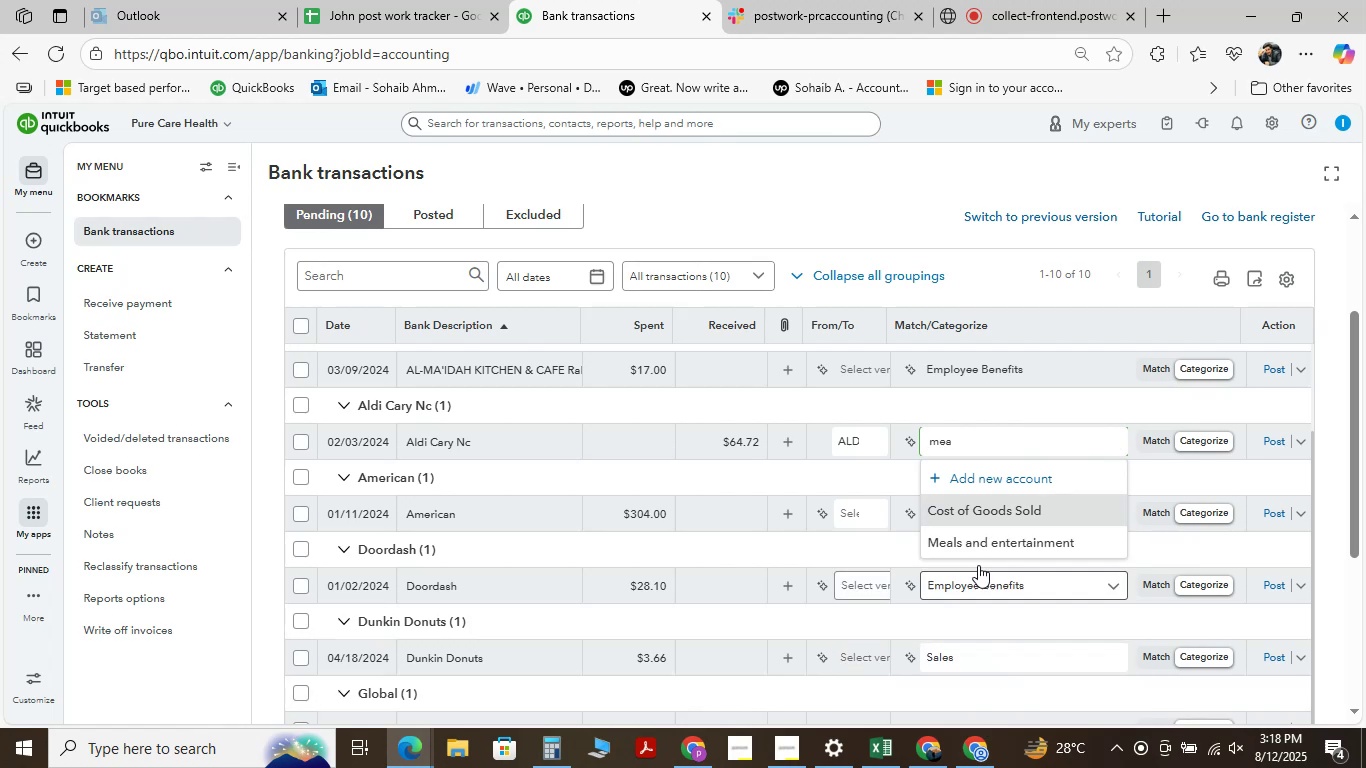 
left_click([980, 547])
 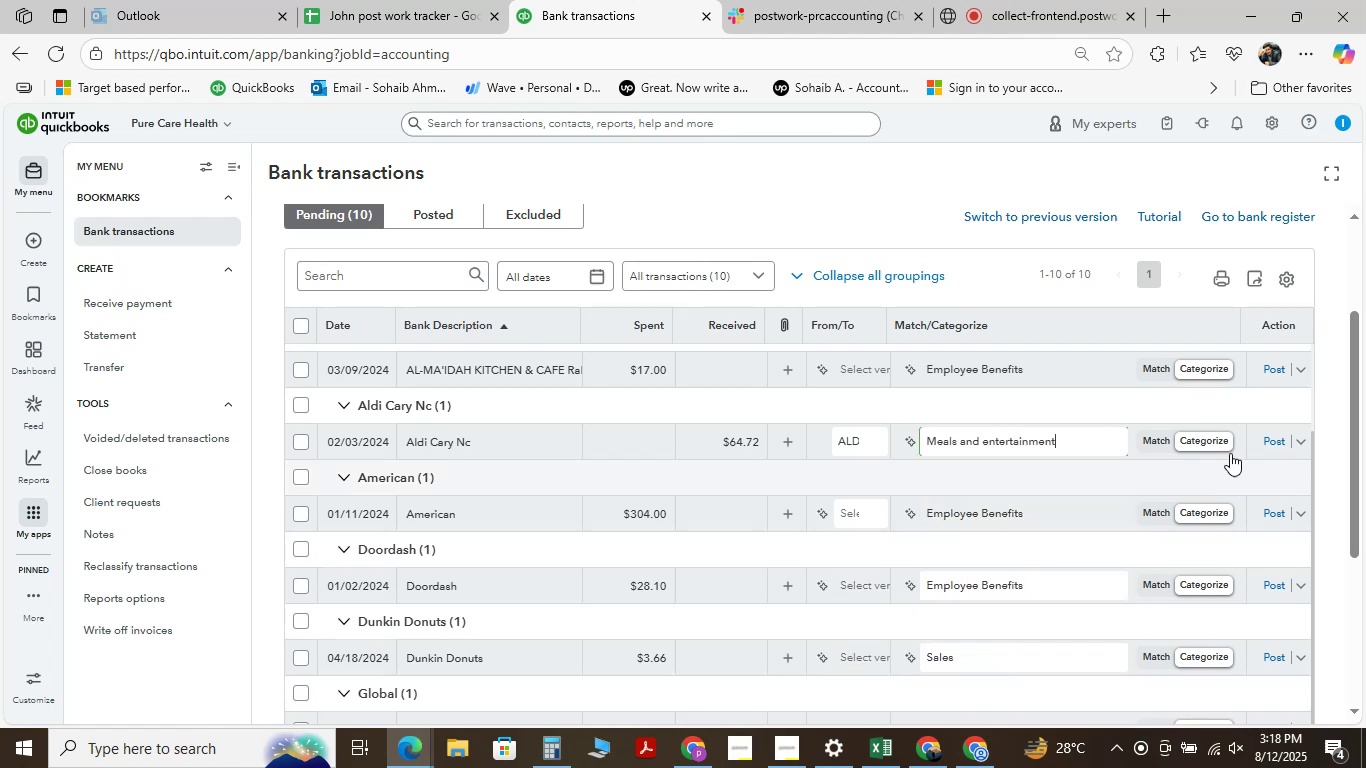 
left_click([1275, 440])
 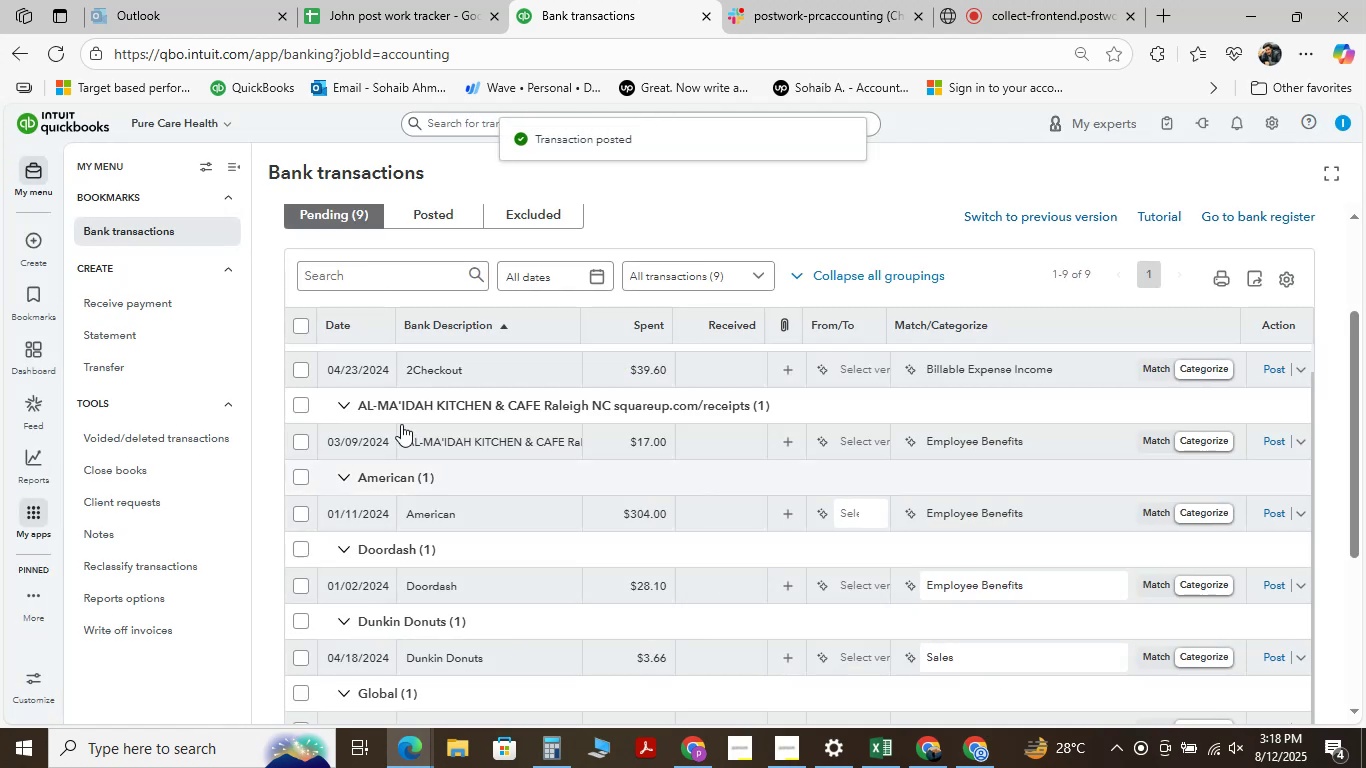 
mouse_move([458, 574])
 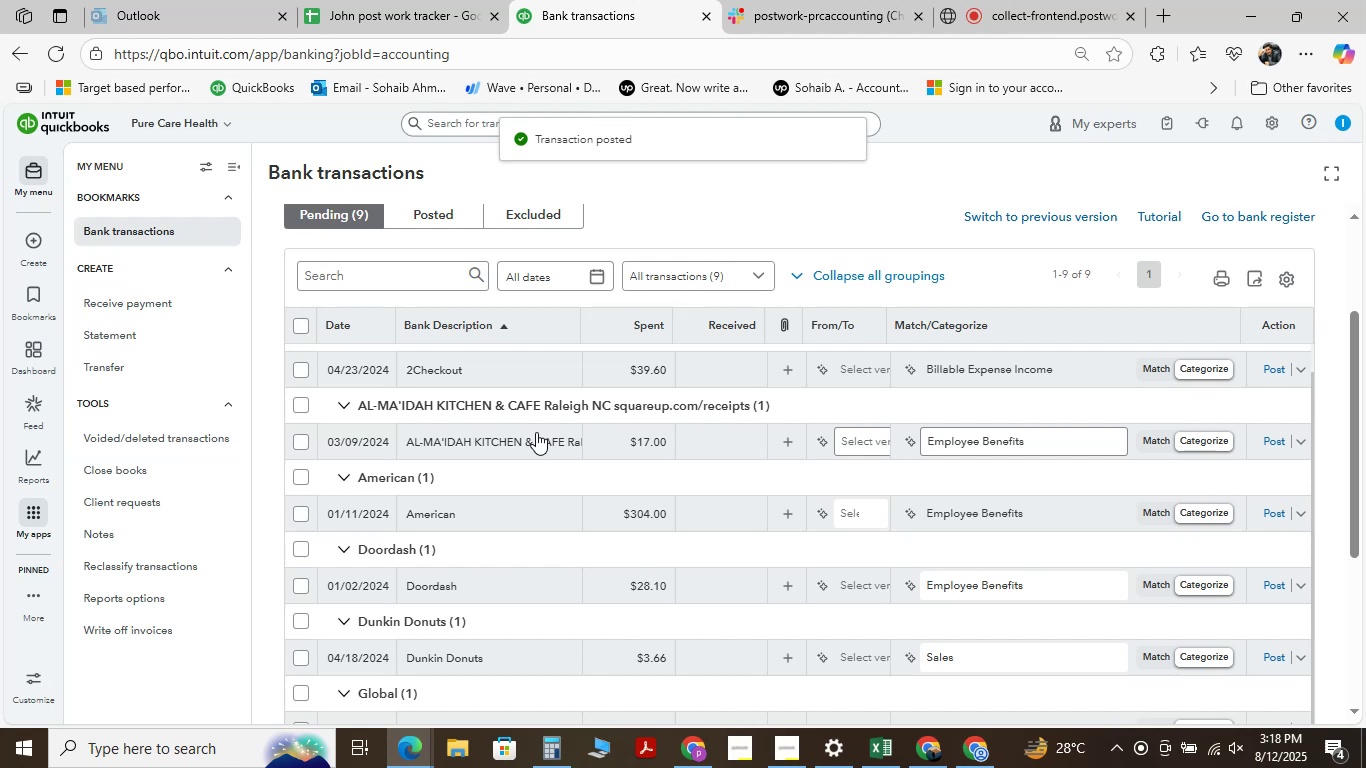 
left_click([536, 432])
 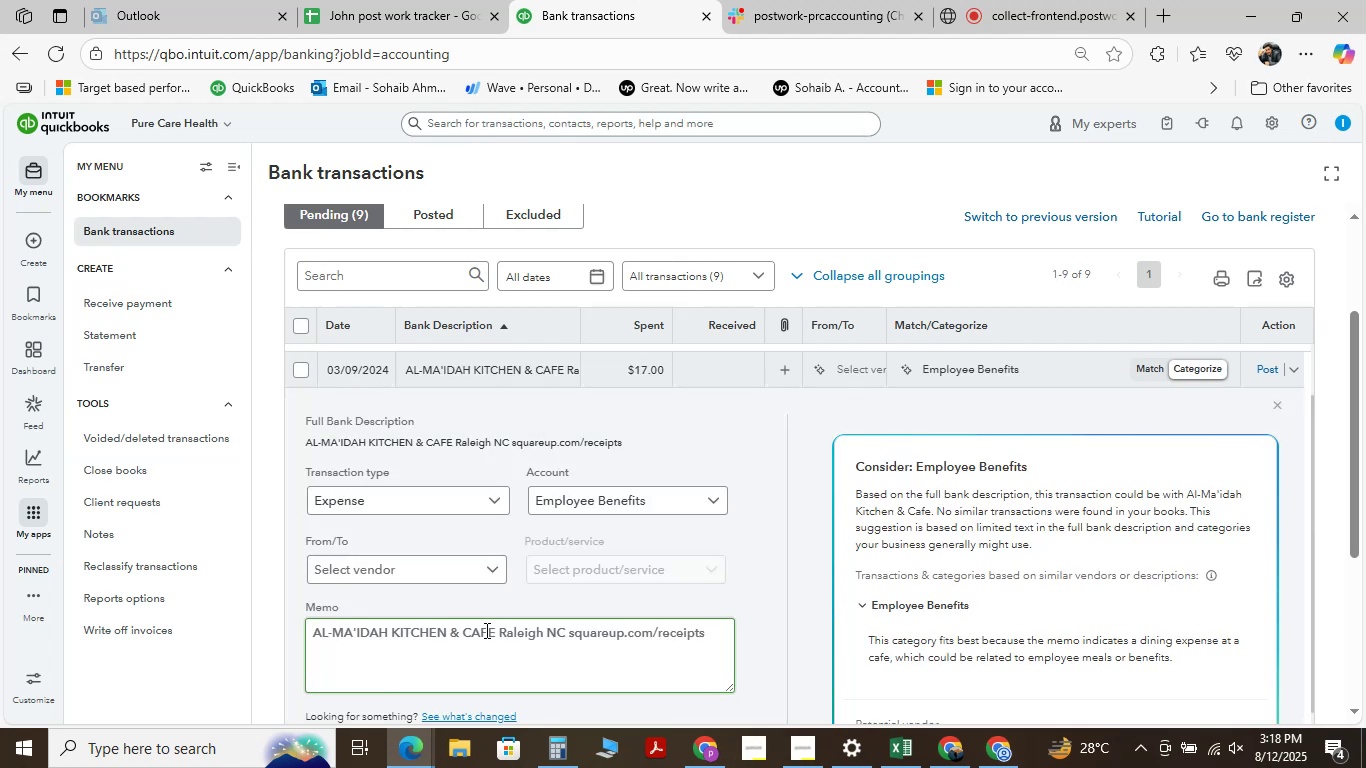 
left_click_drag(start_coordinate=[499, 633], to_coordinate=[311, 624])
 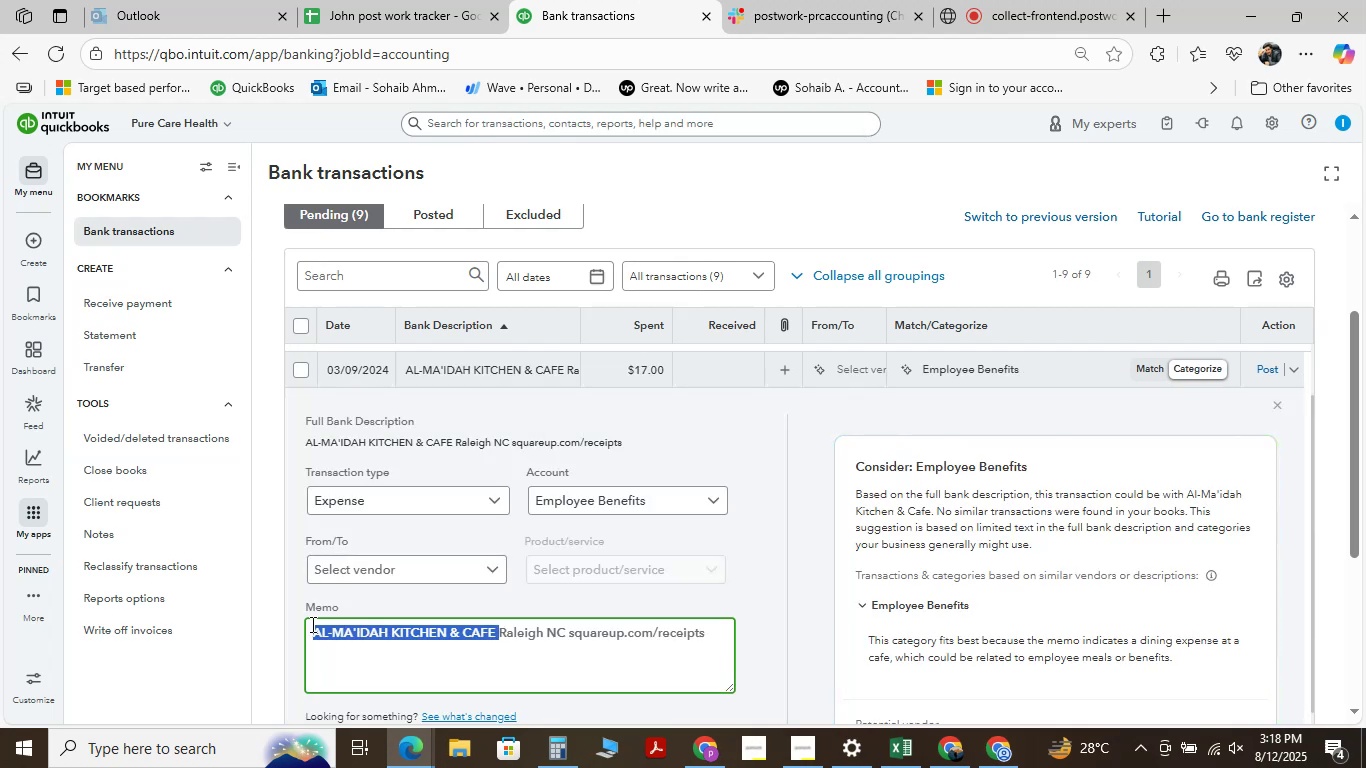 
key(Control+C)
 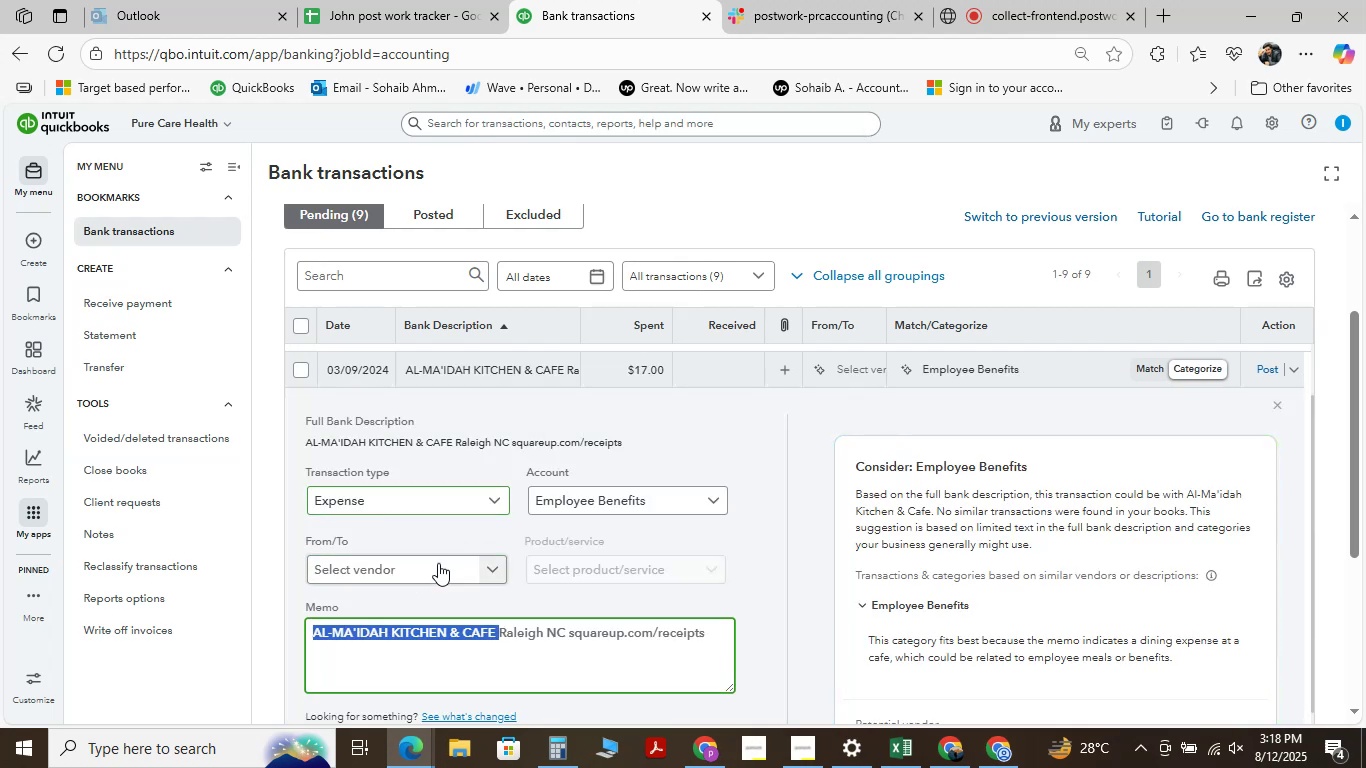 
left_click([438, 571])
 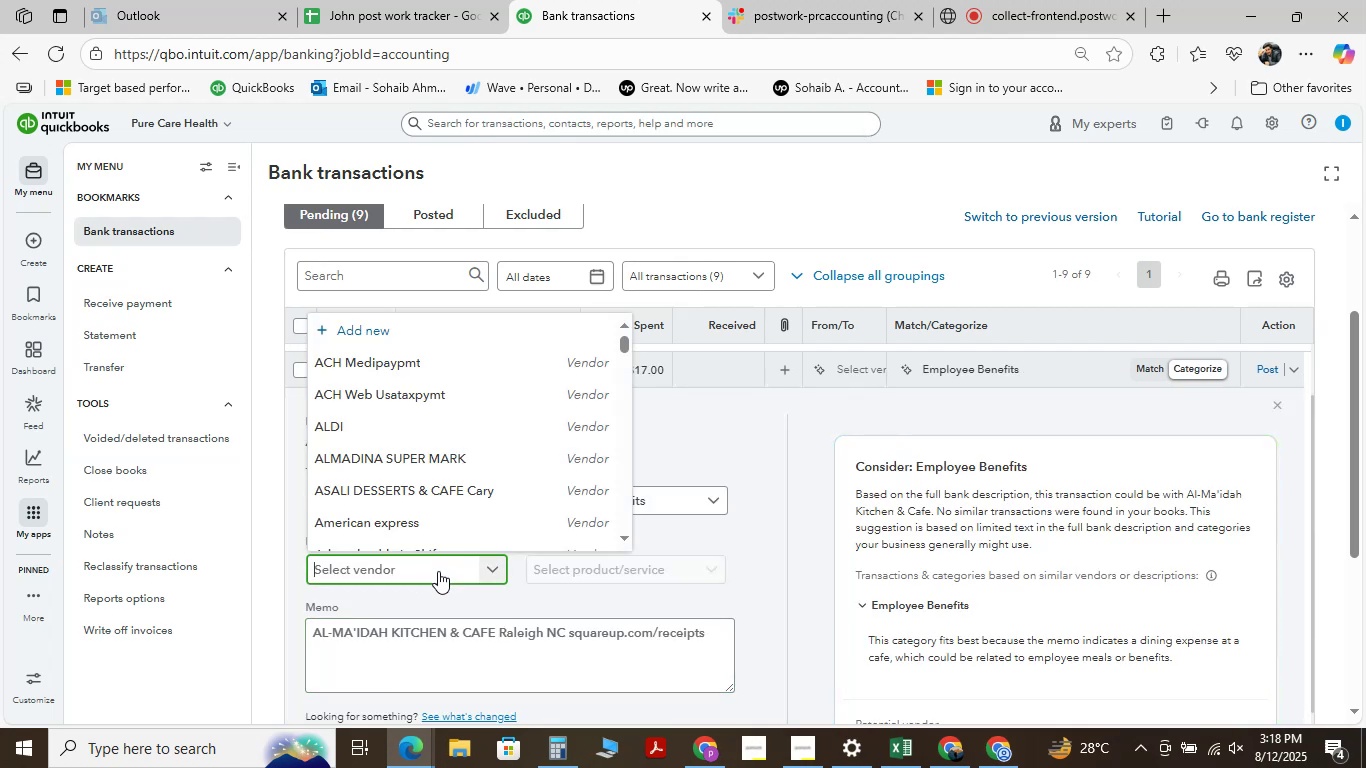 
key(Control+V)
 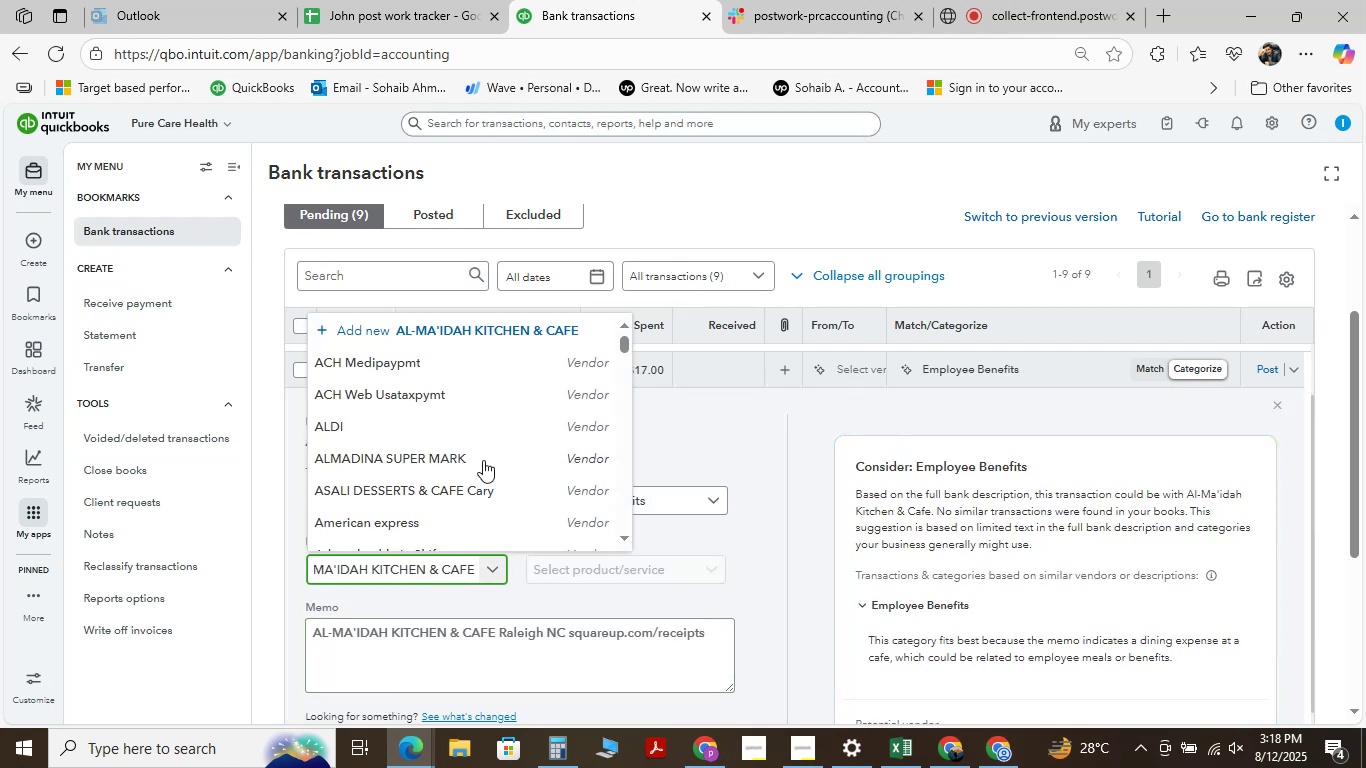 
mouse_move([479, 366])
 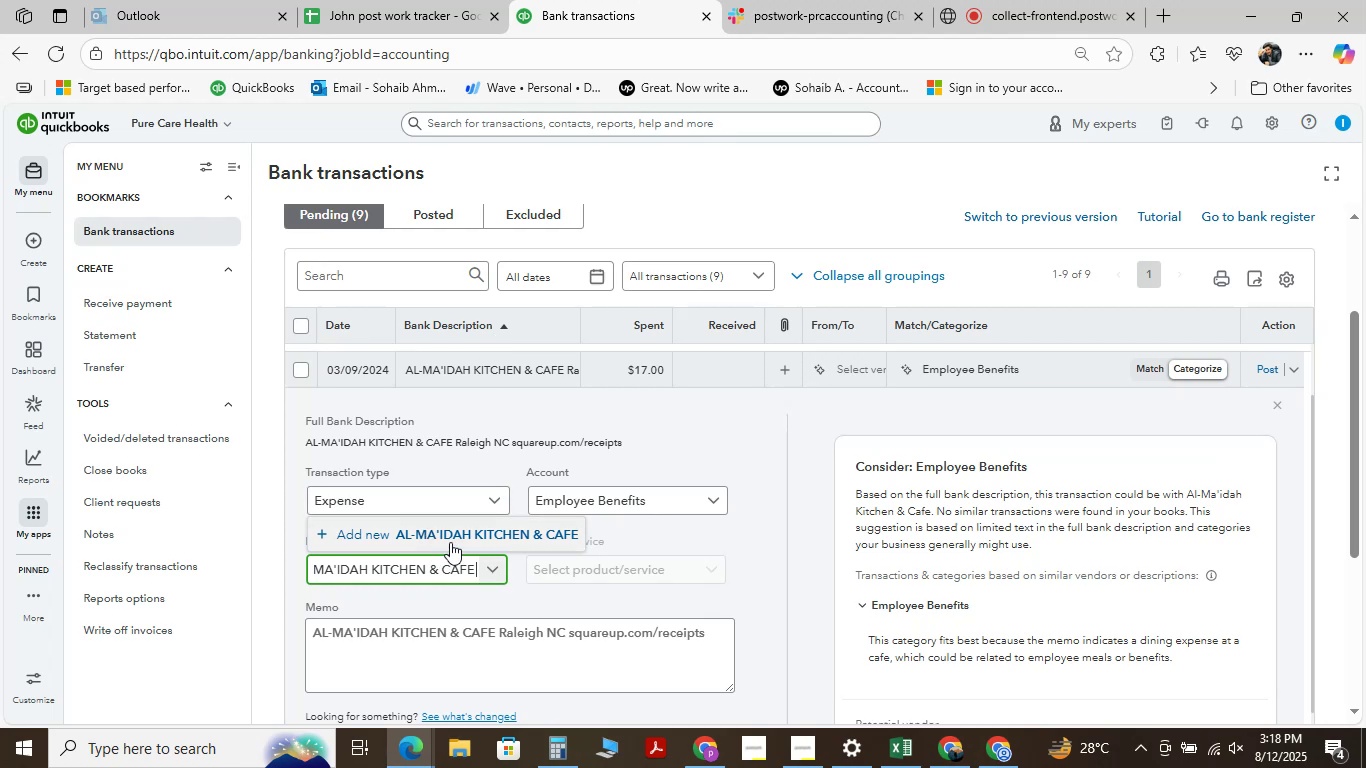 
left_click([453, 536])
 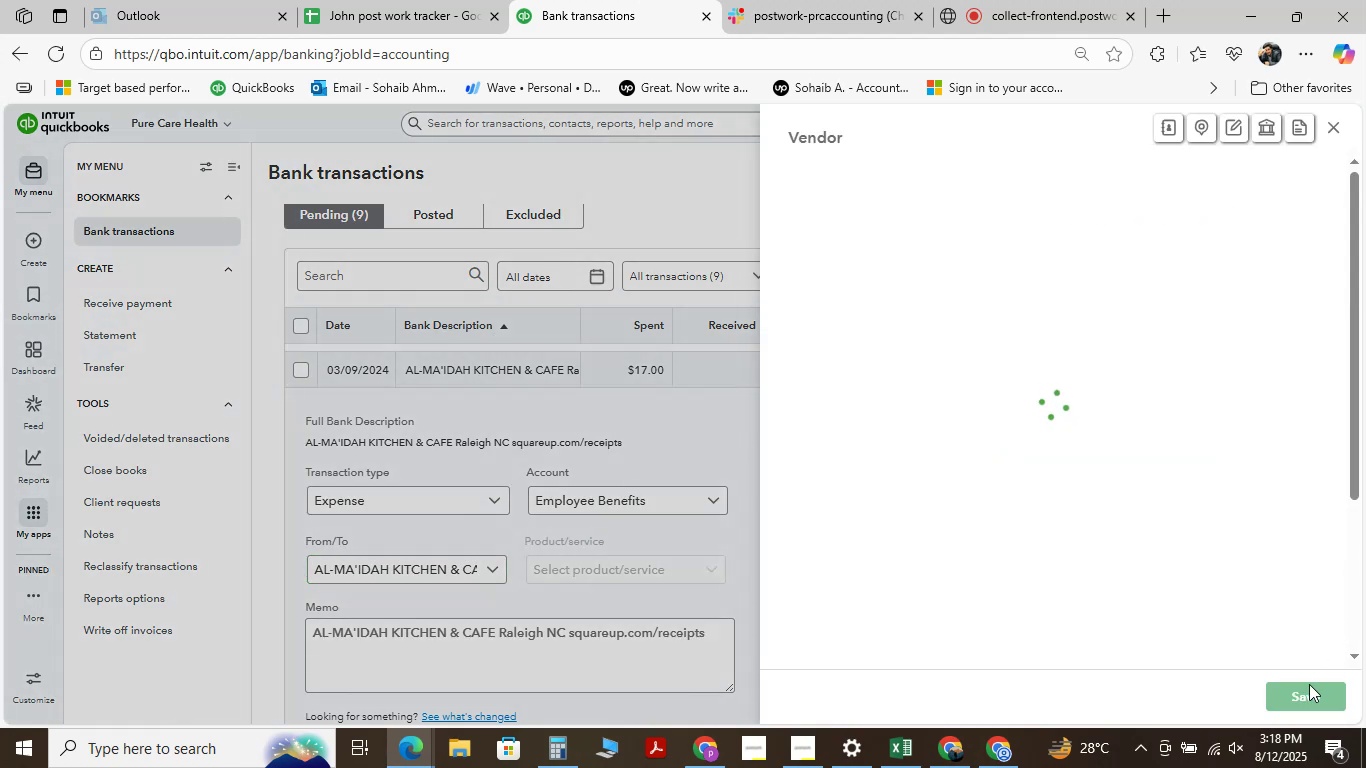 
left_click([1298, 693])
 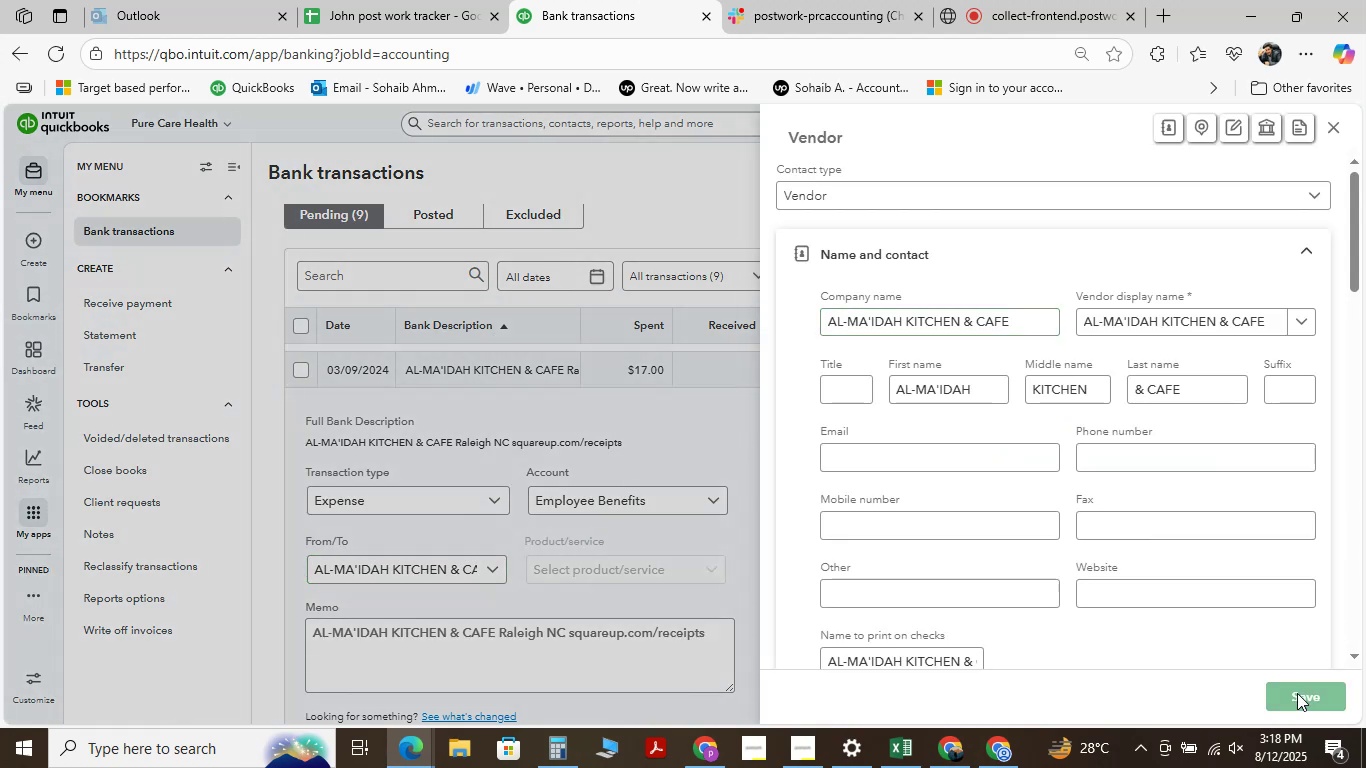 
mouse_move([1094, 543])
 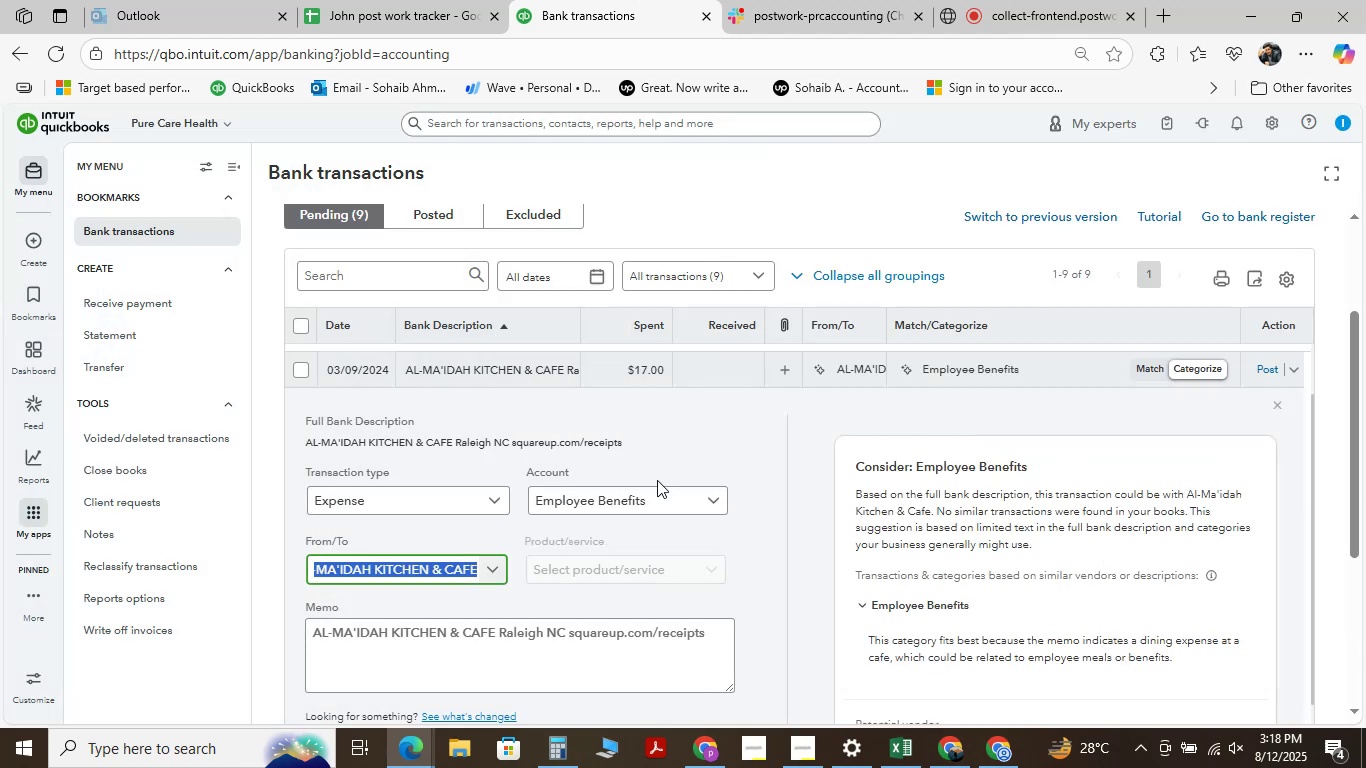 
left_click([701, 500])
 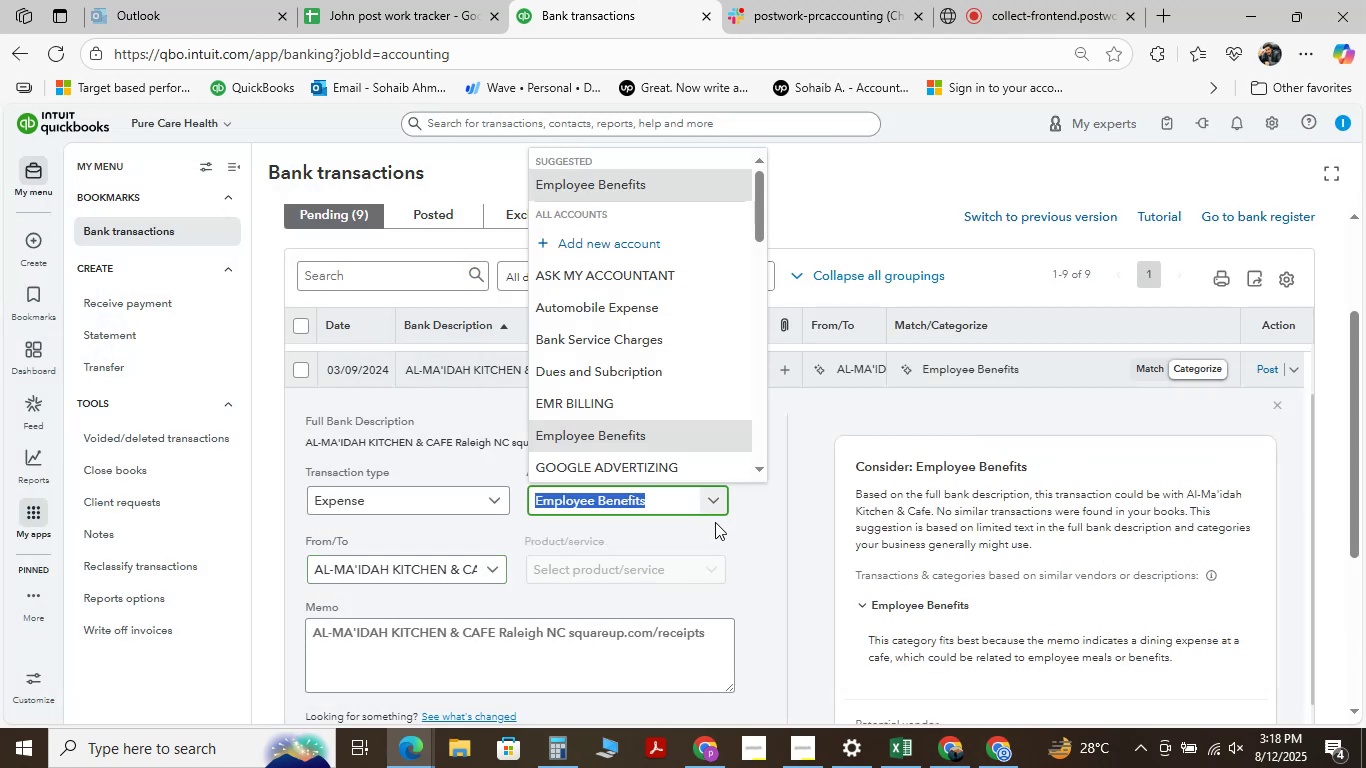 
key(Space)
 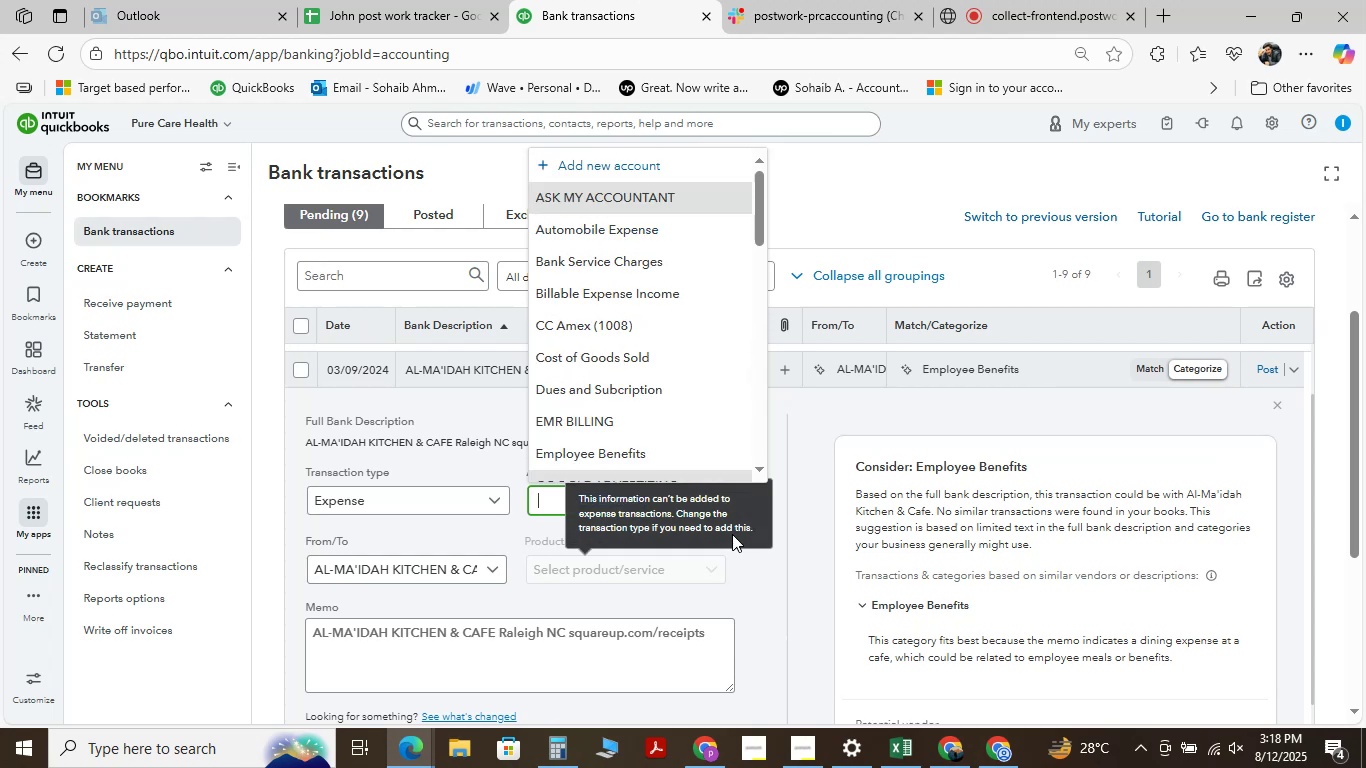 
key(Backspace)
 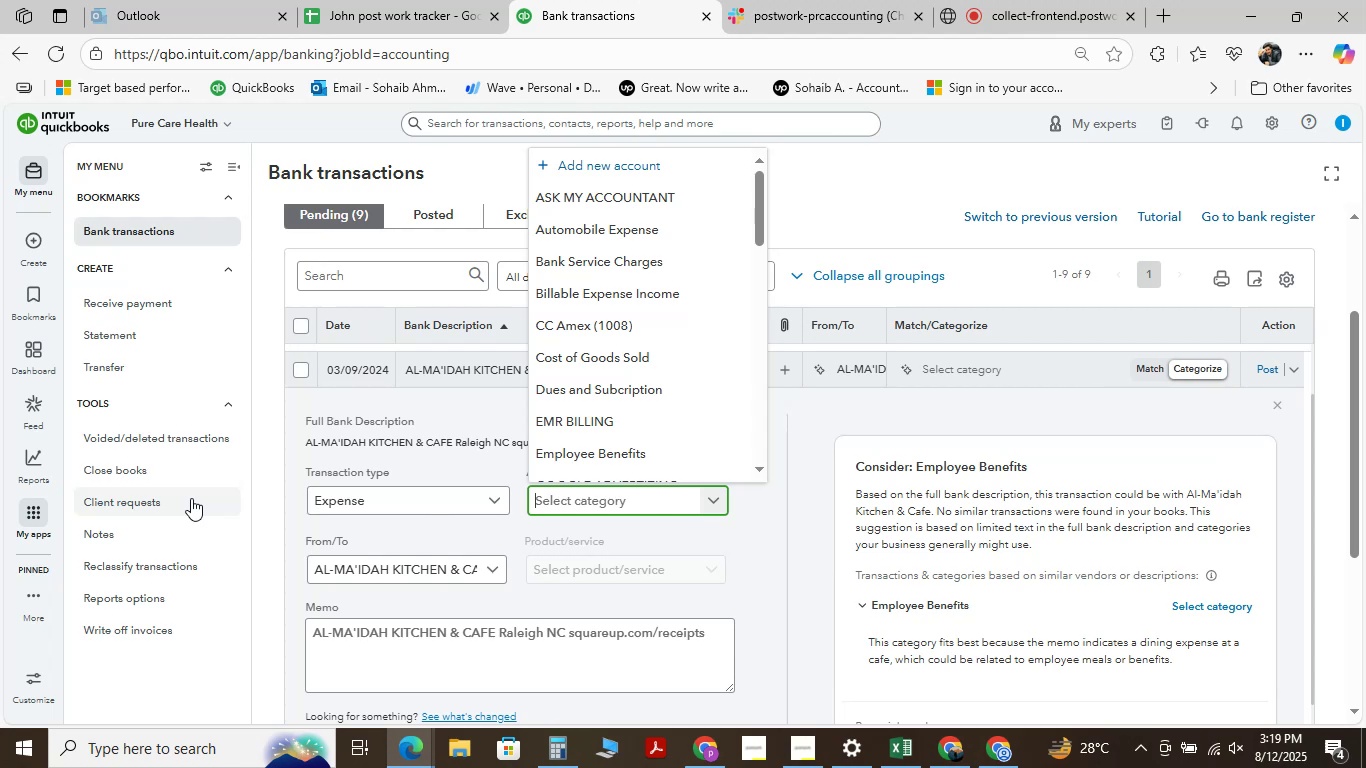 
wait(16.4)
 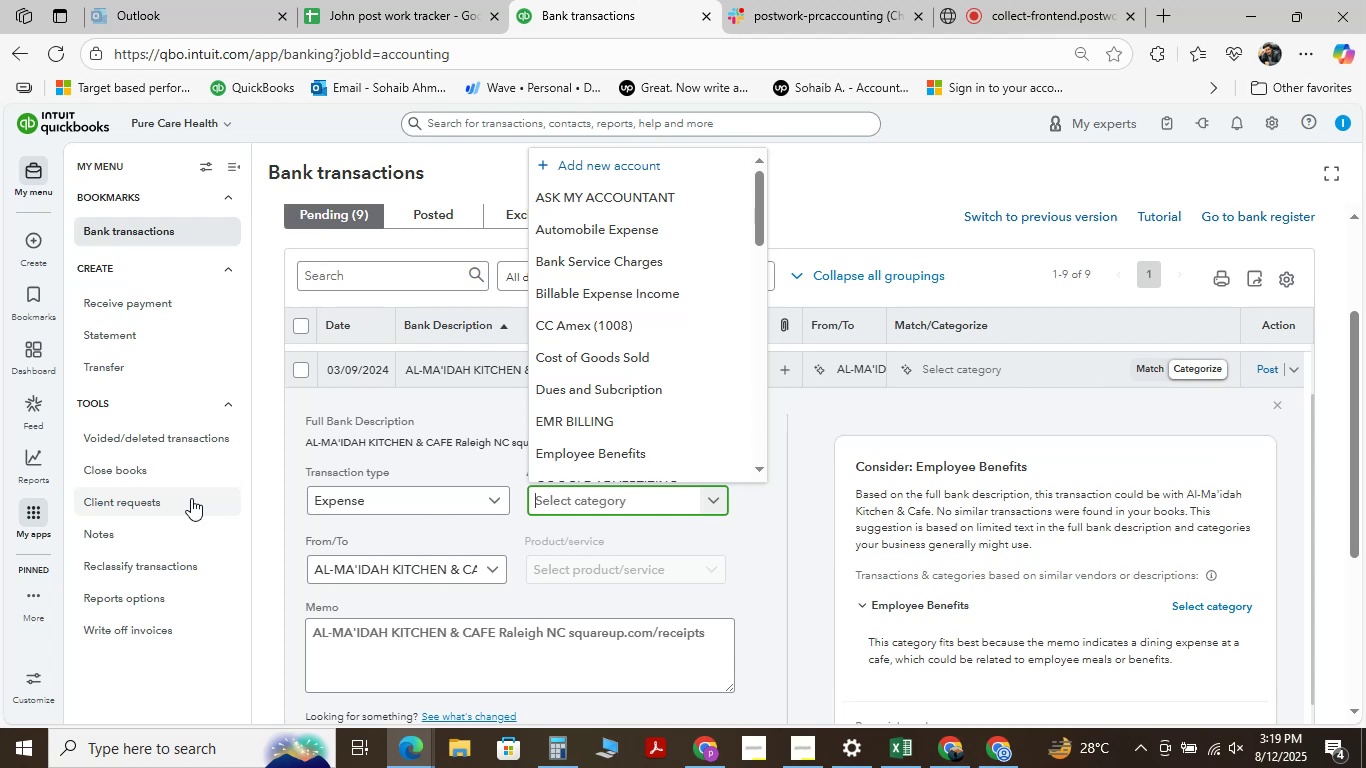 
mouse_move([302, 544])
 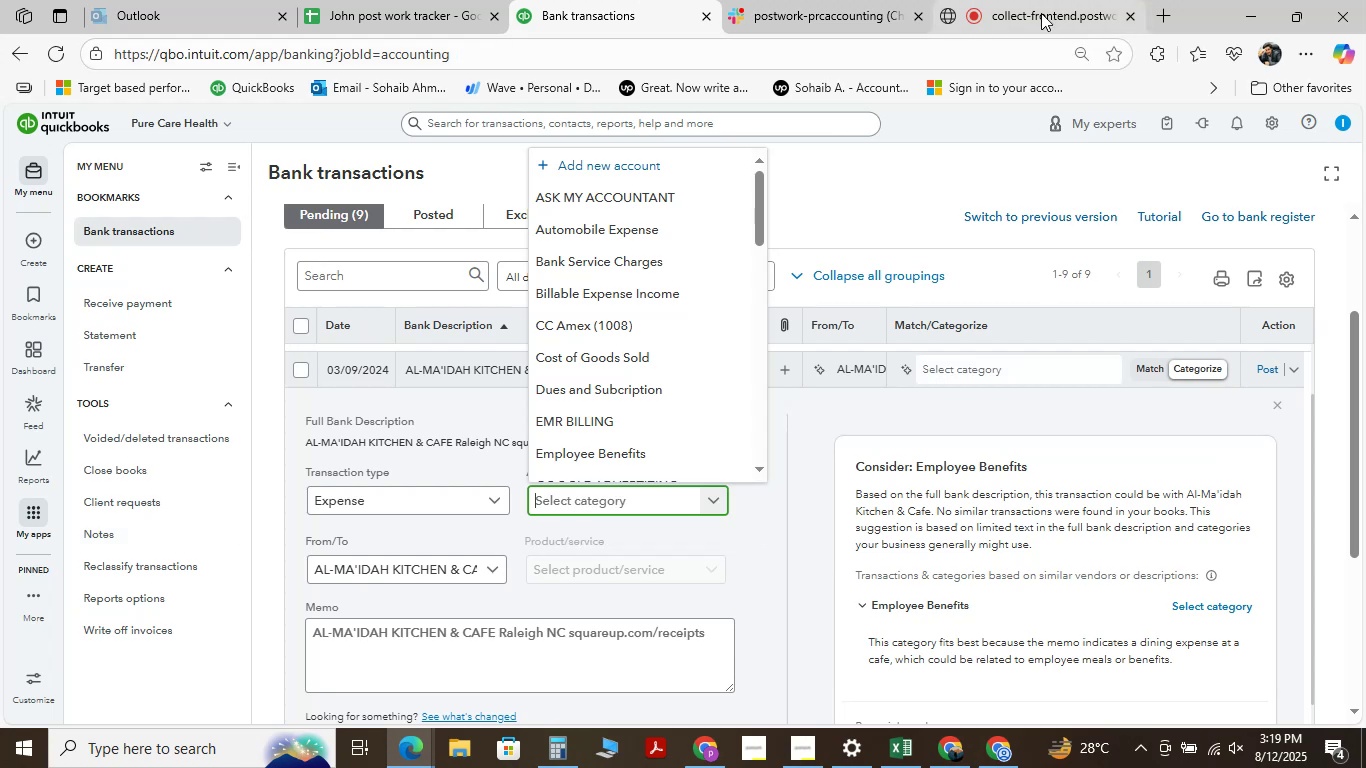 
left_click([1041, 13])
 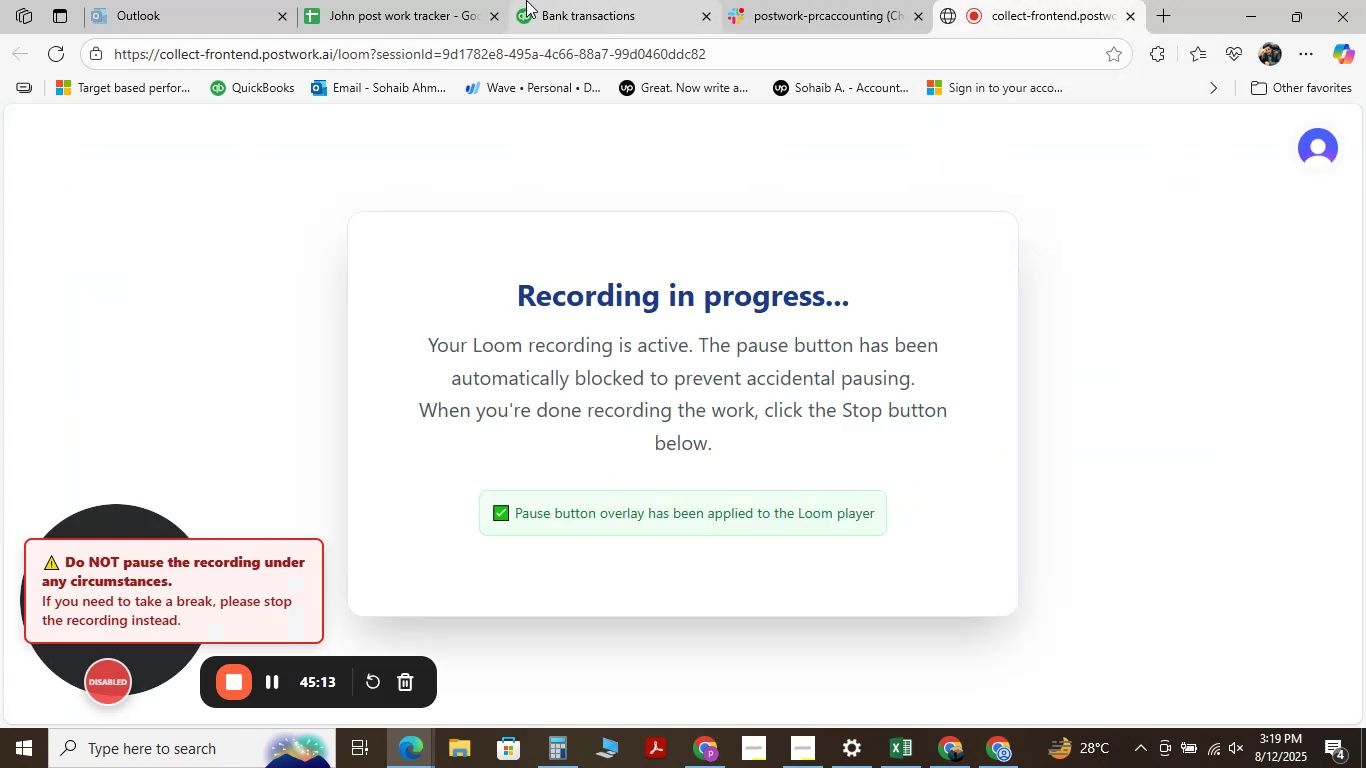 
left_click([547, 7])
 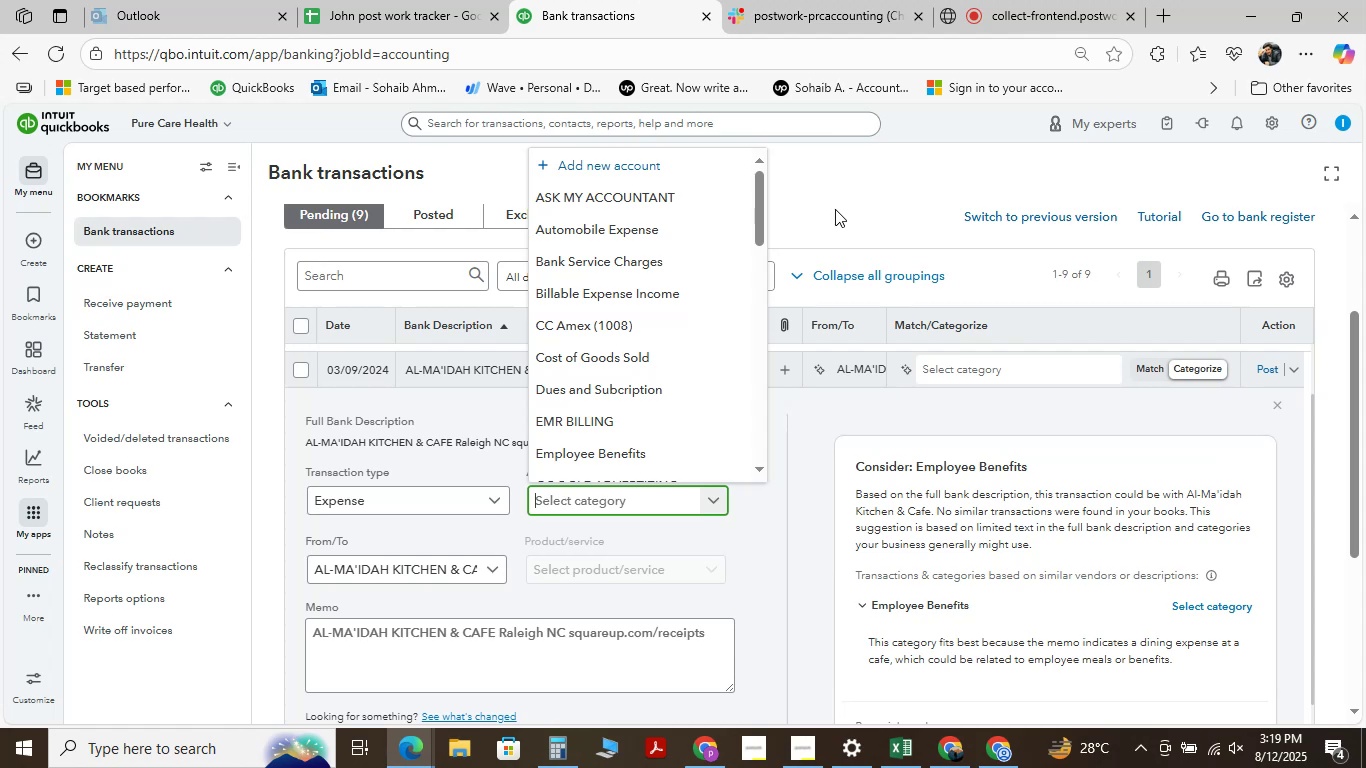 
wait(23.16)
 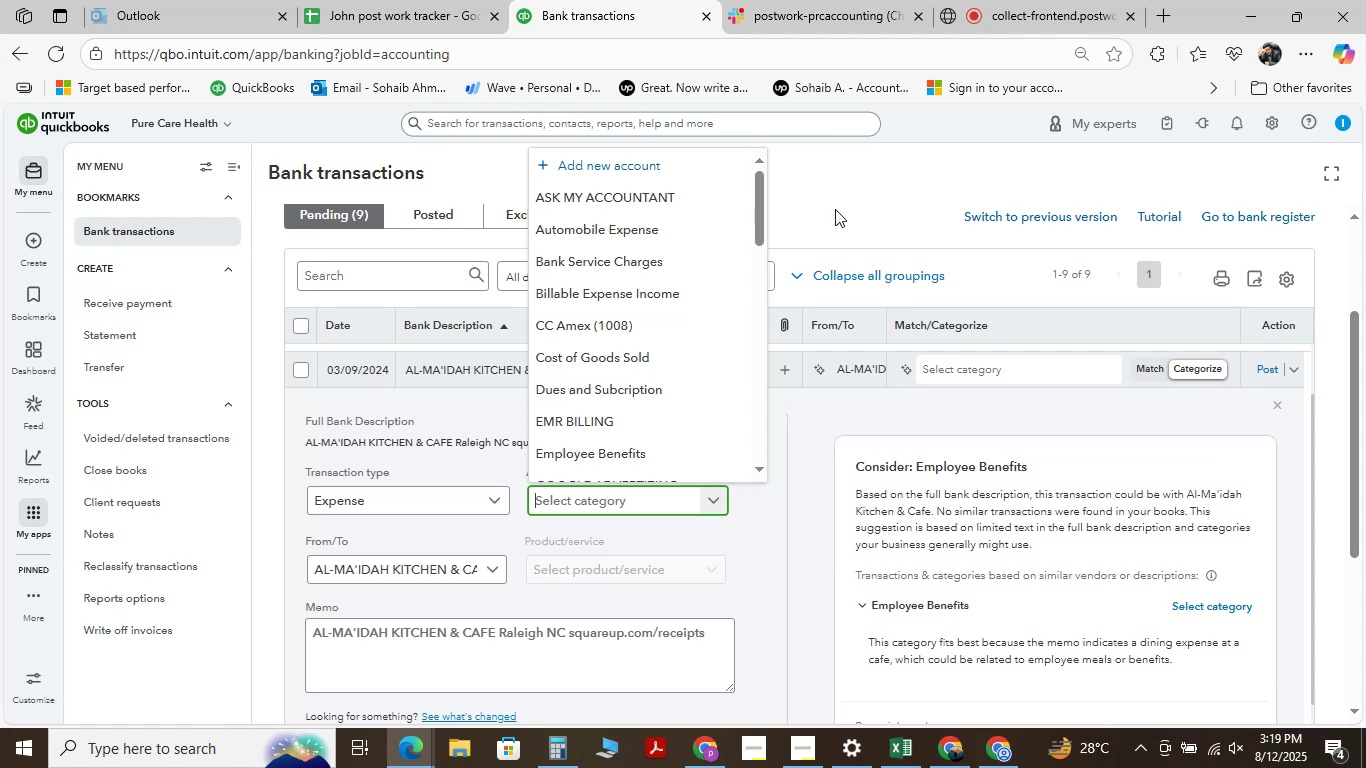 
type(meals)
 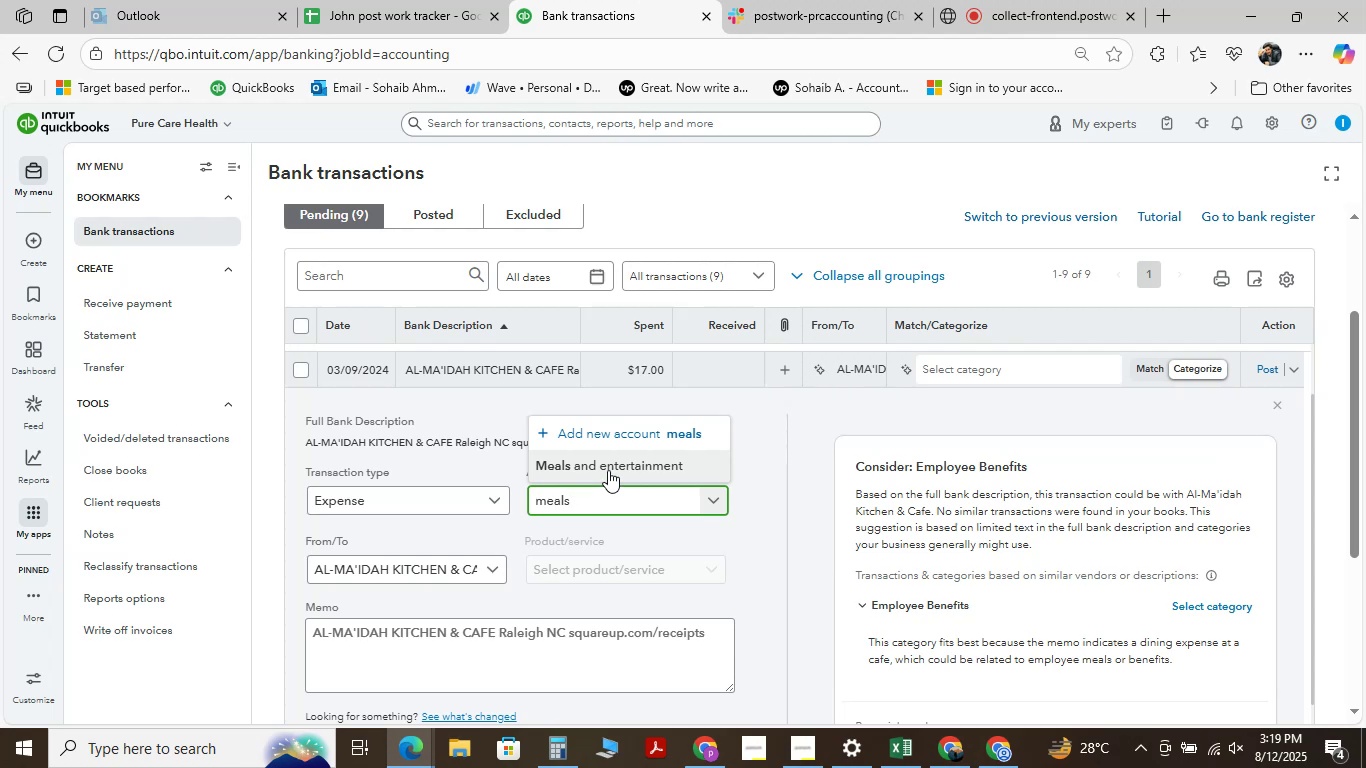 
left_click([608, 470])
 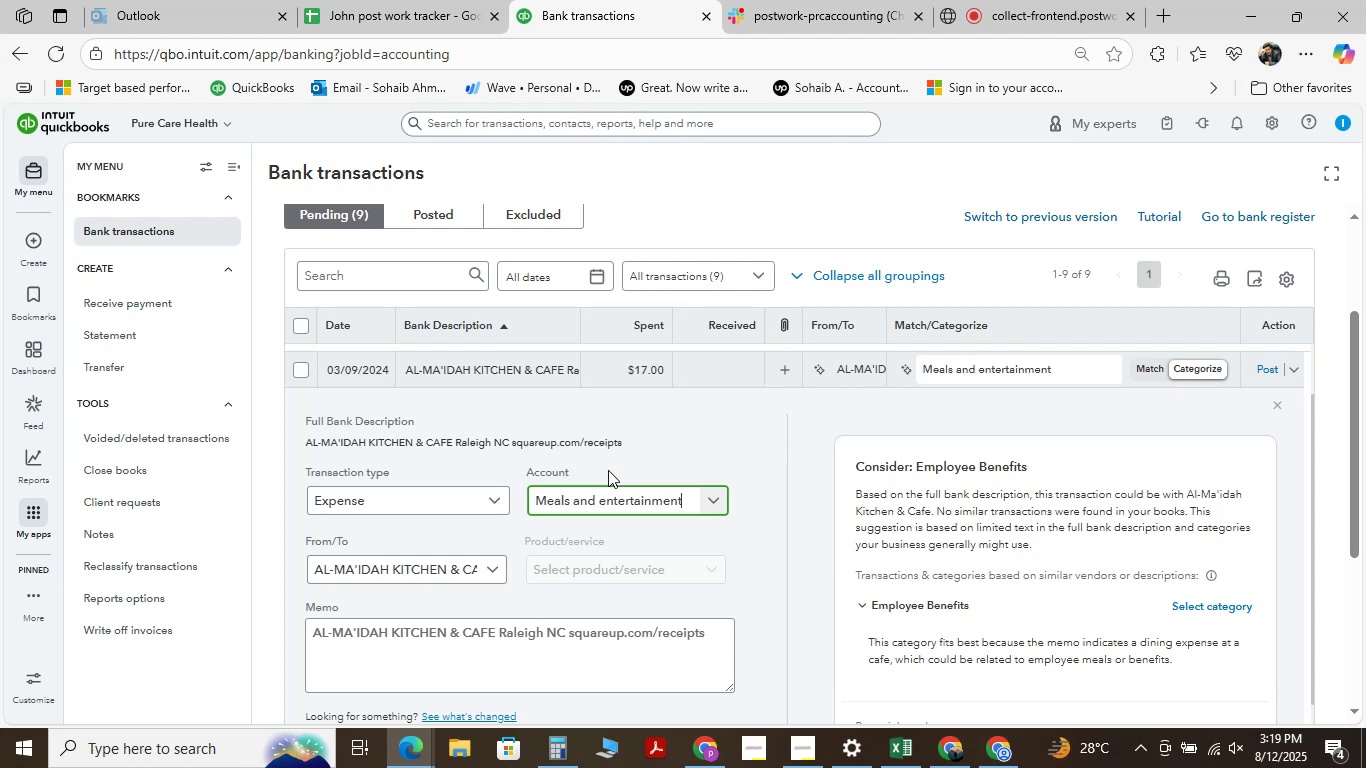 
scroll: coordinate [432, 494], scroll_direction: down, amount: 5.0
 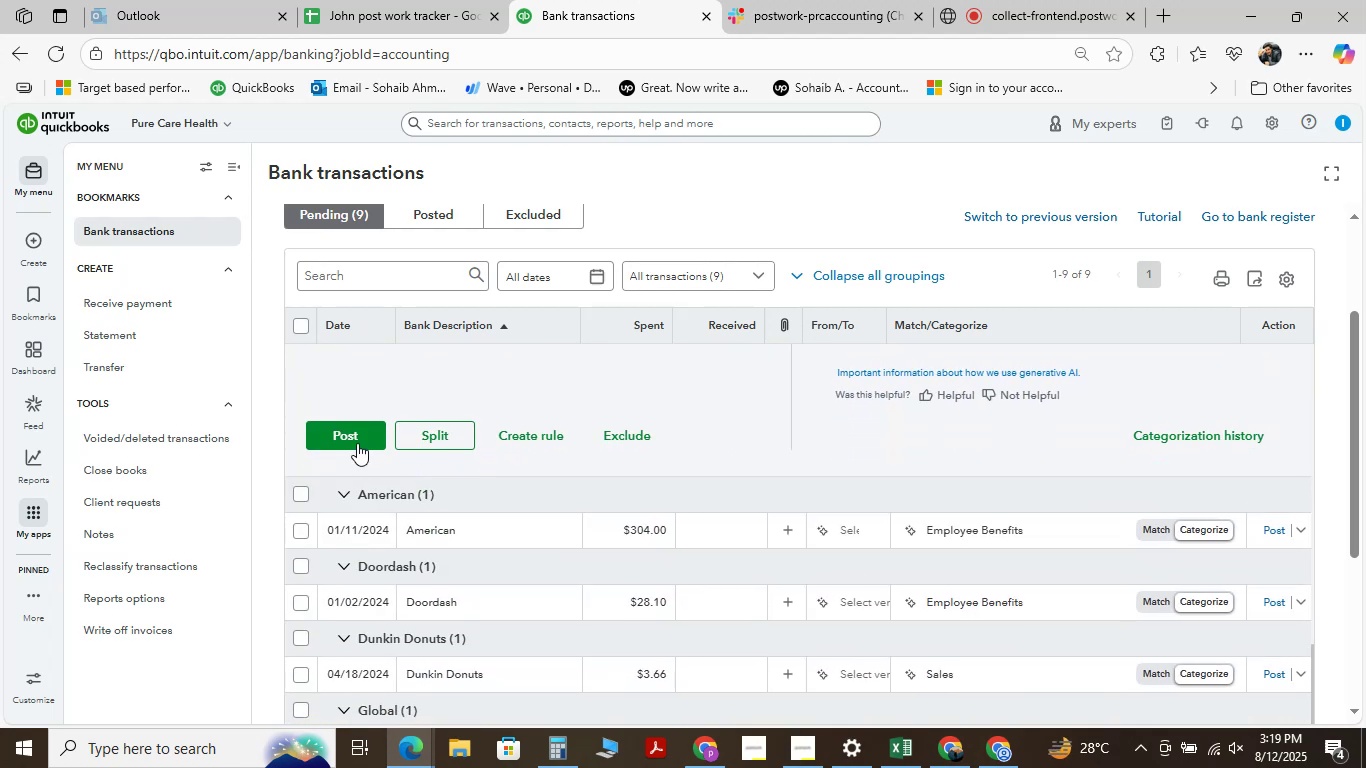 
left_click([354, 432])
 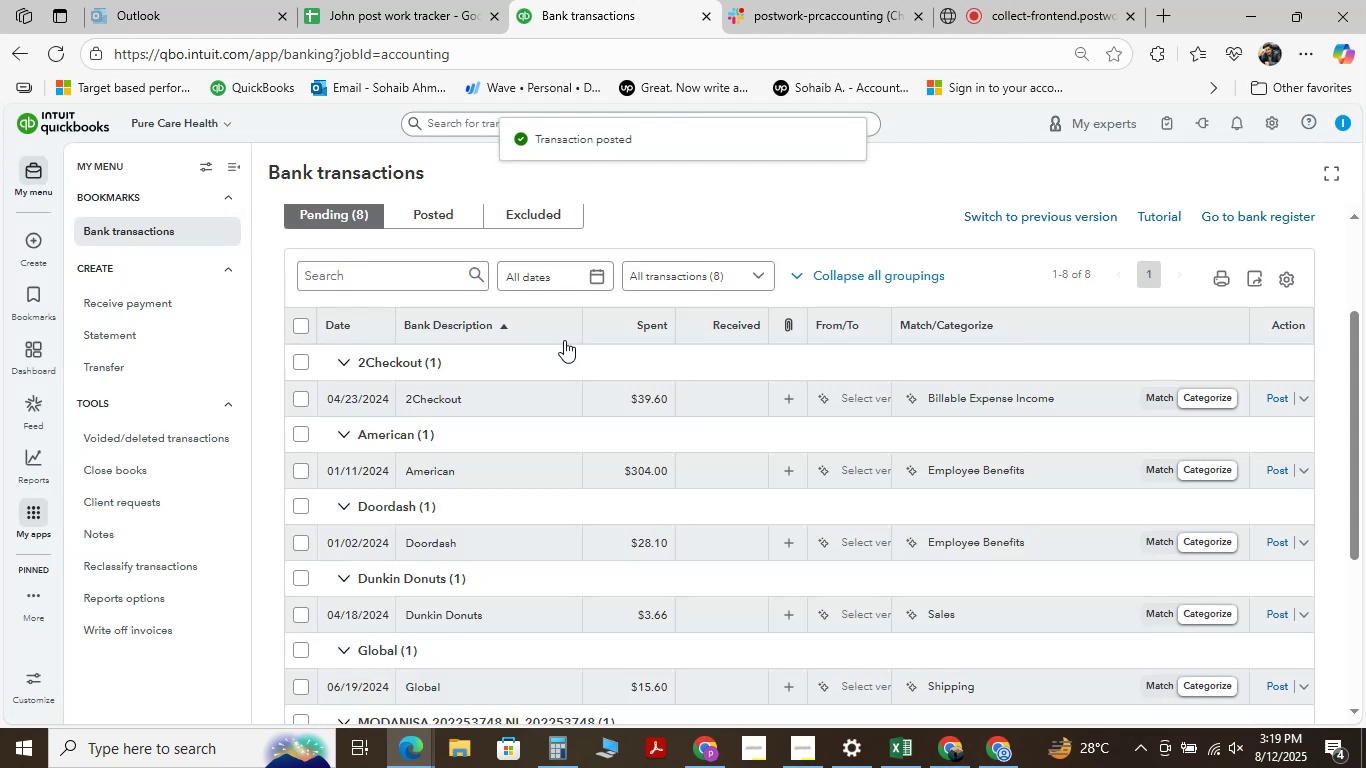 
wait(8.16)
 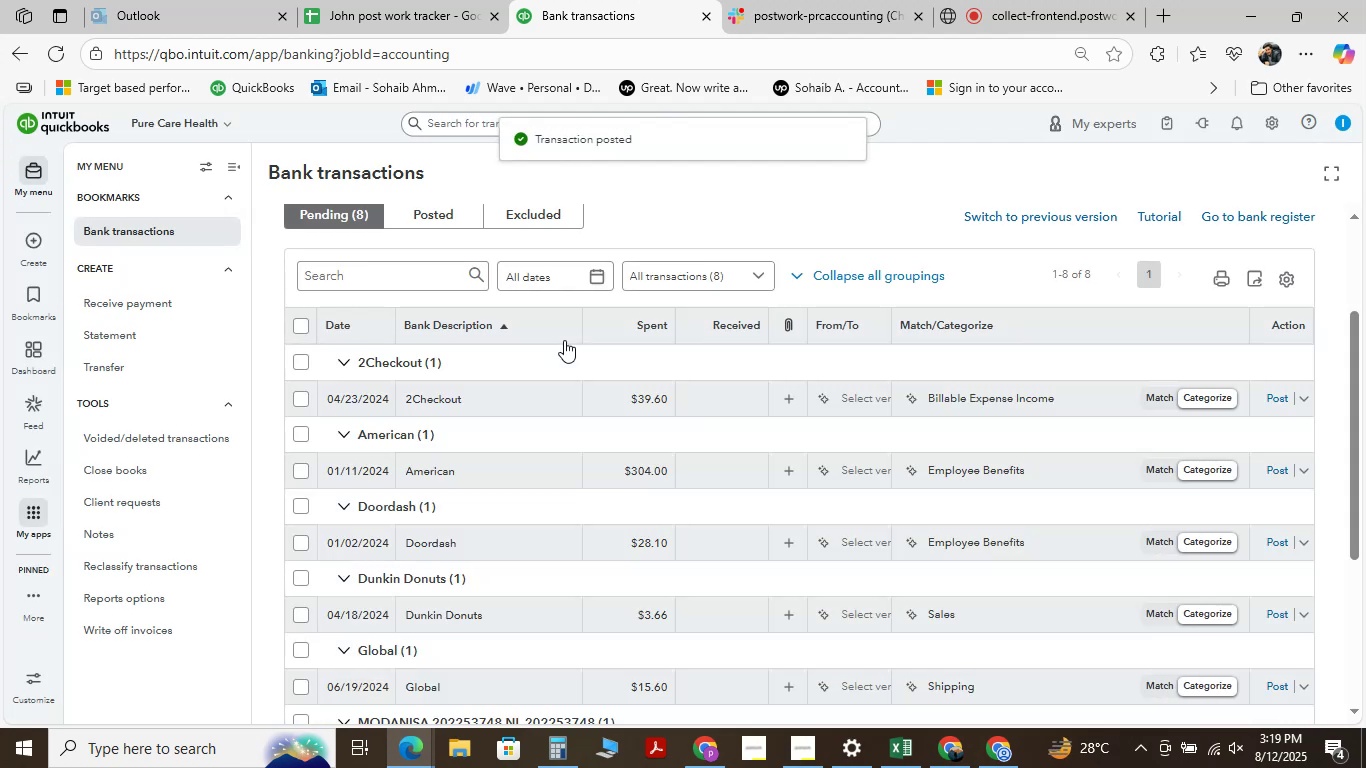 
scroll: coordinate [464, 584], scroll_direction: up, amount: 3.0
 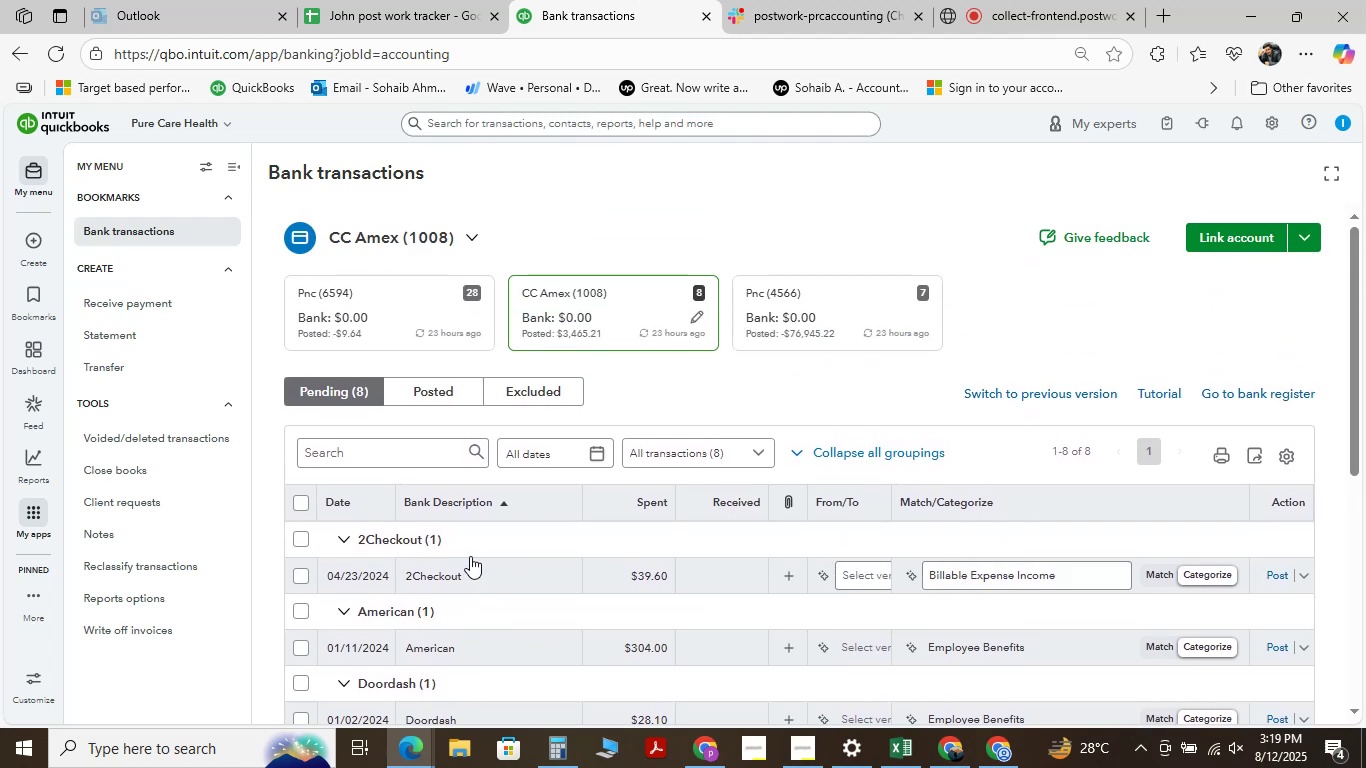 
scroll: coordinate [471, 542], scroll_direction: down, amount: 2.0
 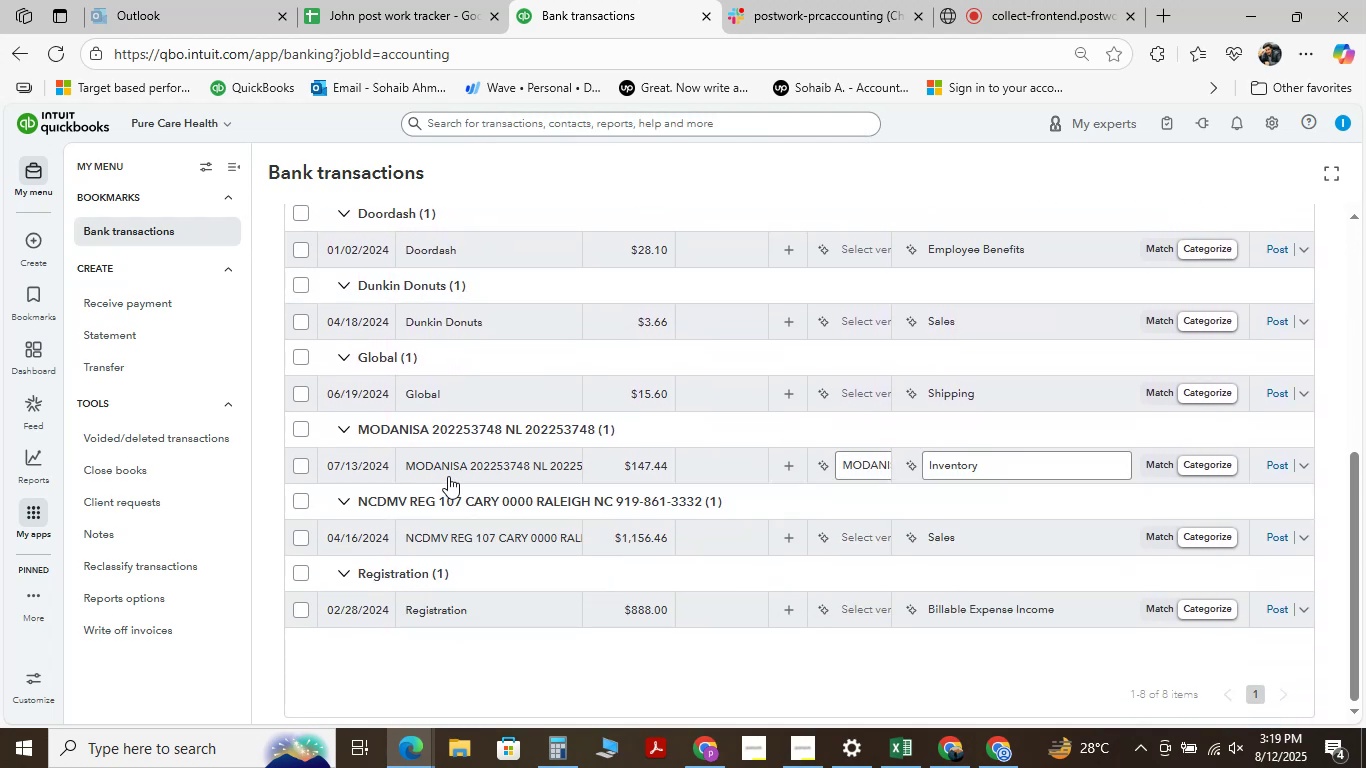 
left_click([457, 465])
 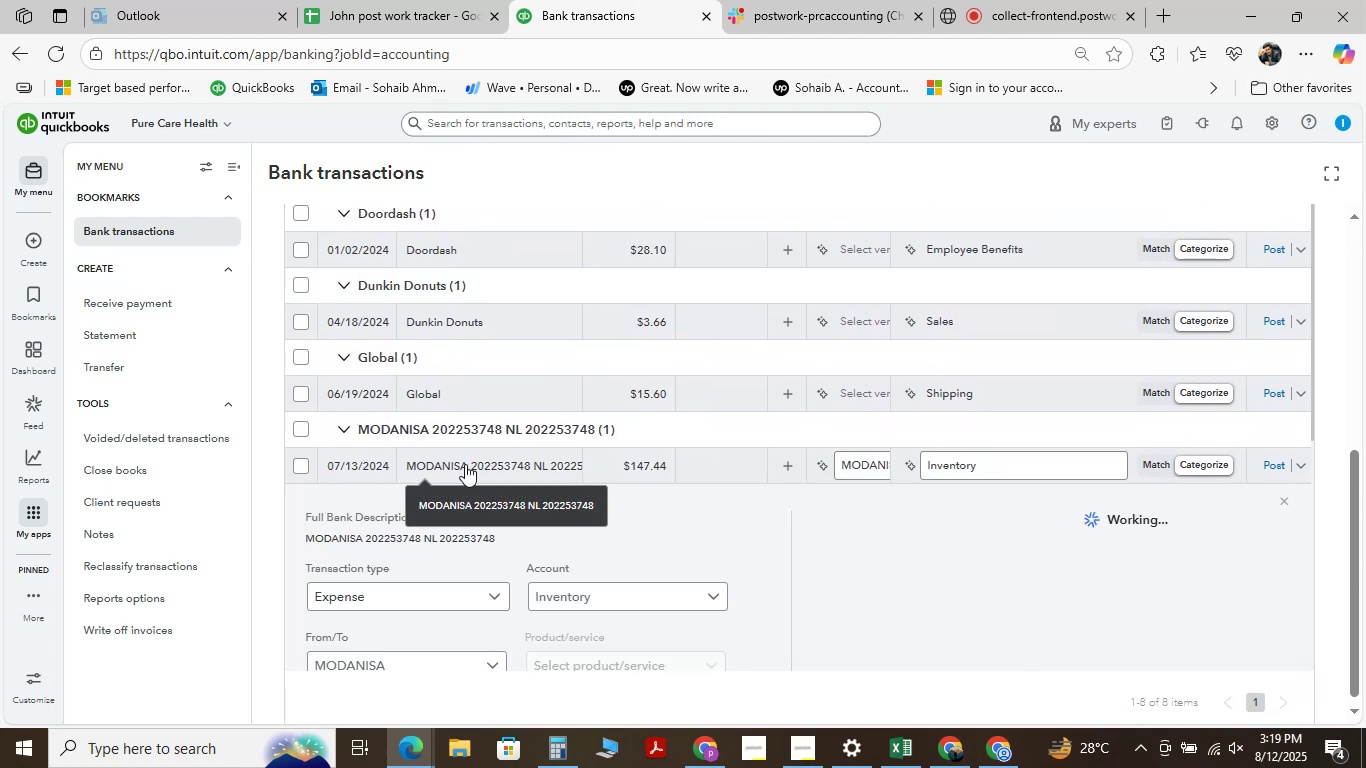 
scroll: coordinate [520, 403], scroll_direction: down, amount: 2.0
 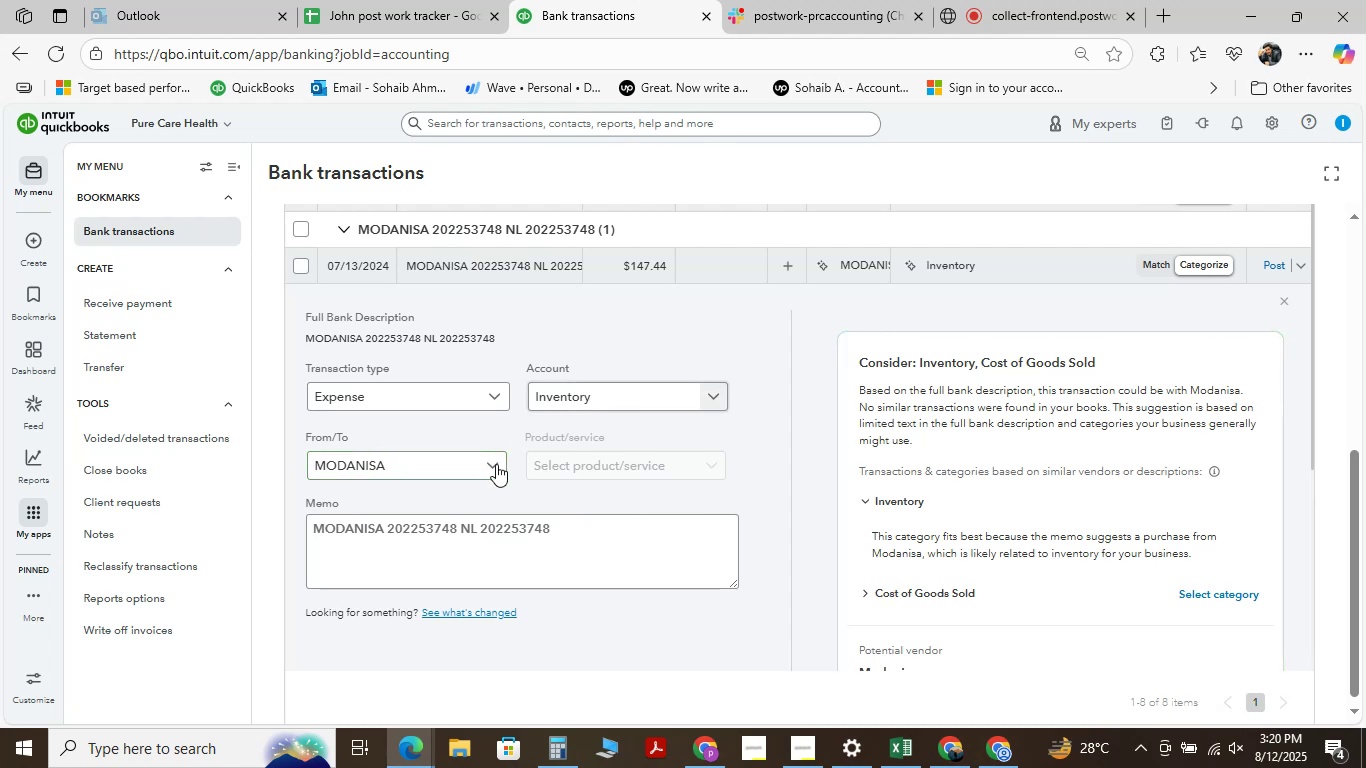 
left_click_drag(start_coordinate=[384, 531], to_coordinate=[277, 531])
 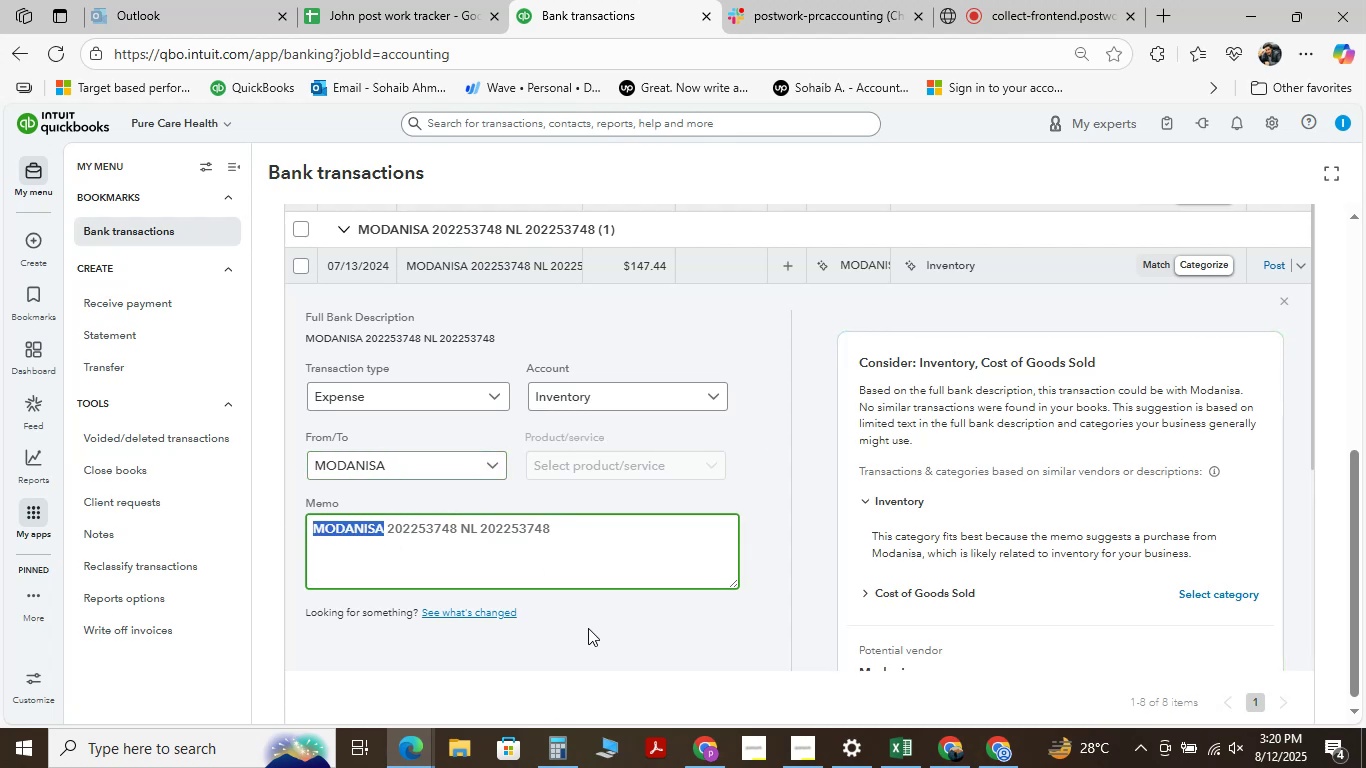 
key(Control+C)
 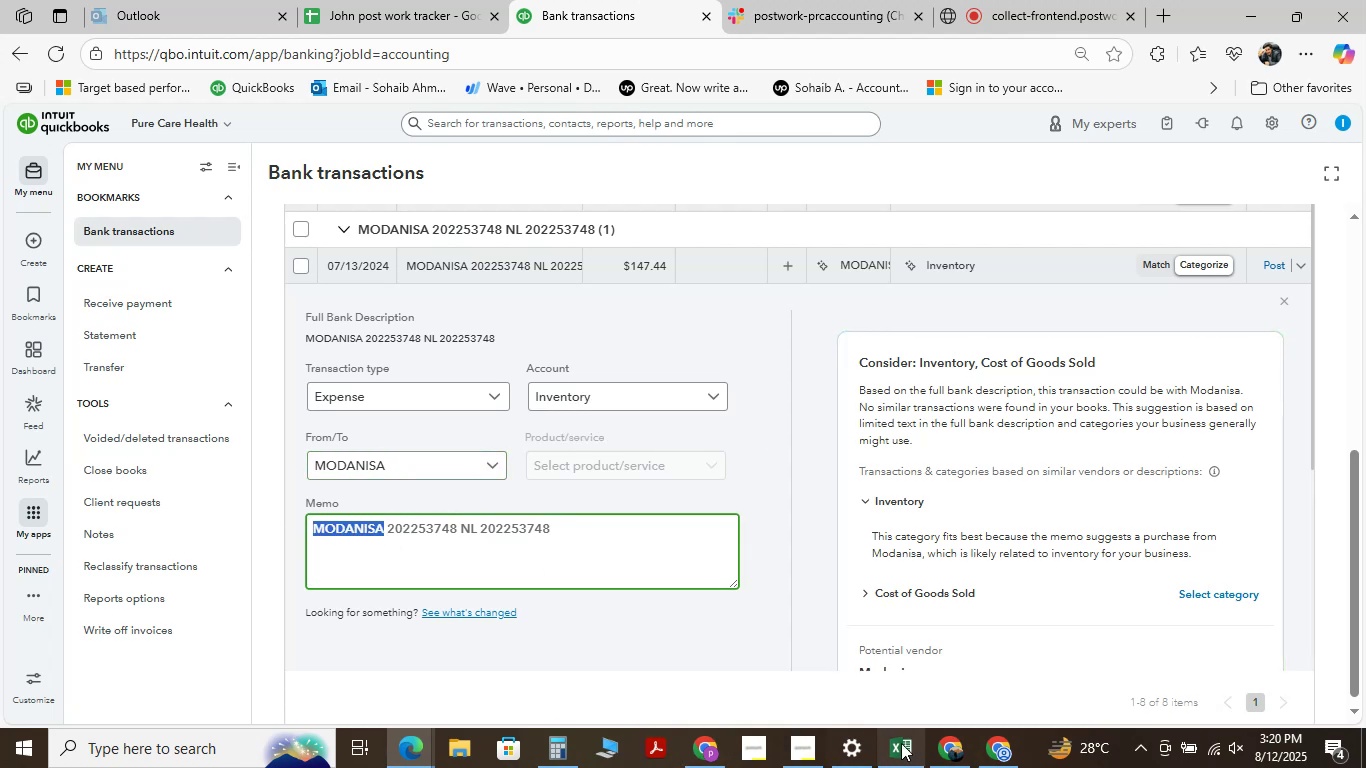 
left_click([885, 743])
 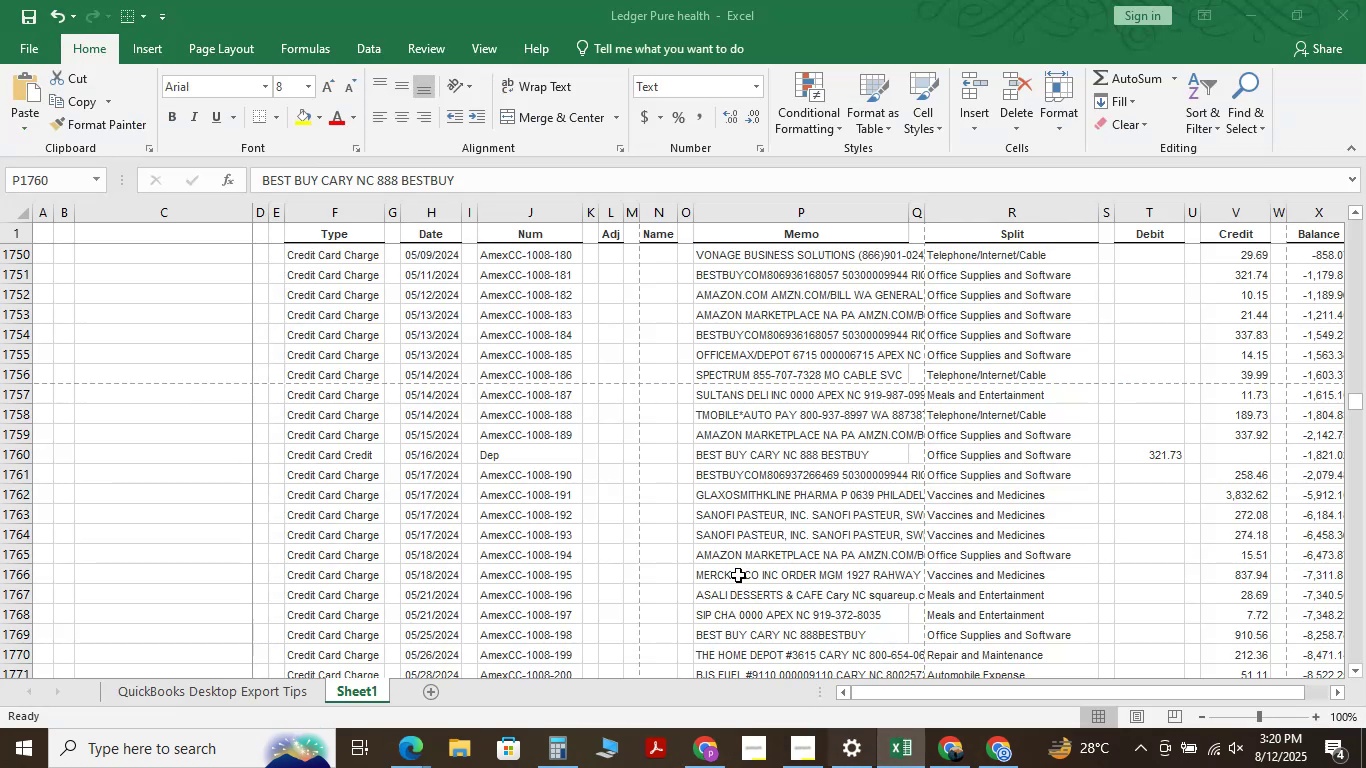 
key(Control+F)
 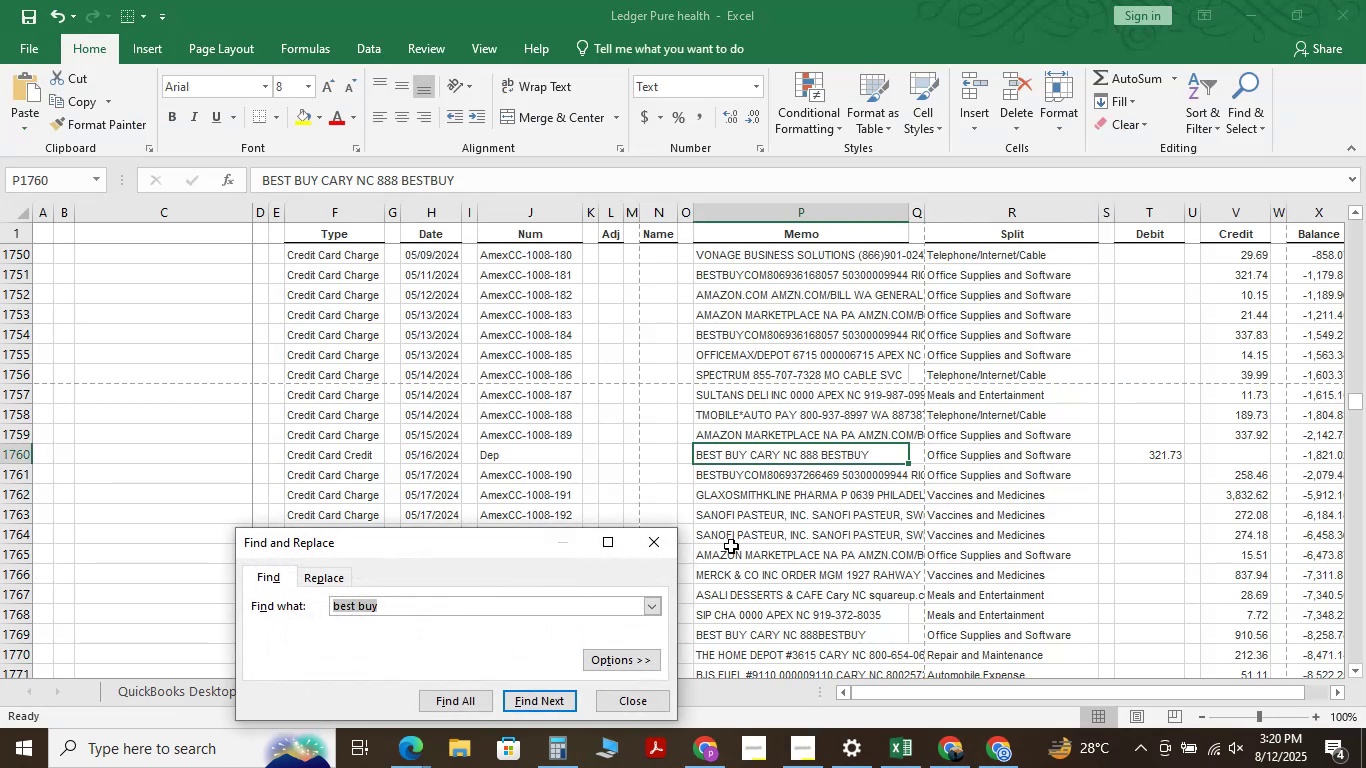 
key(Control+V)
 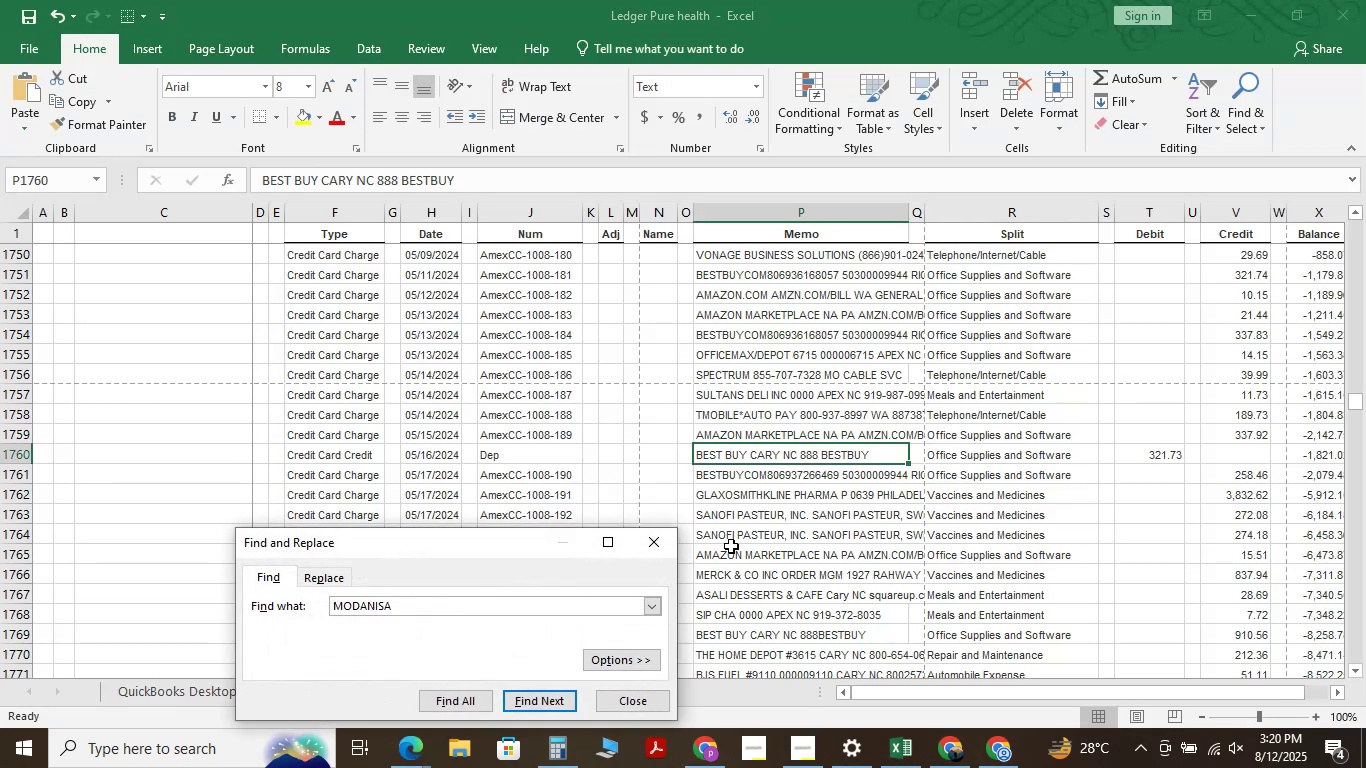 
key(NumpadEnter)
 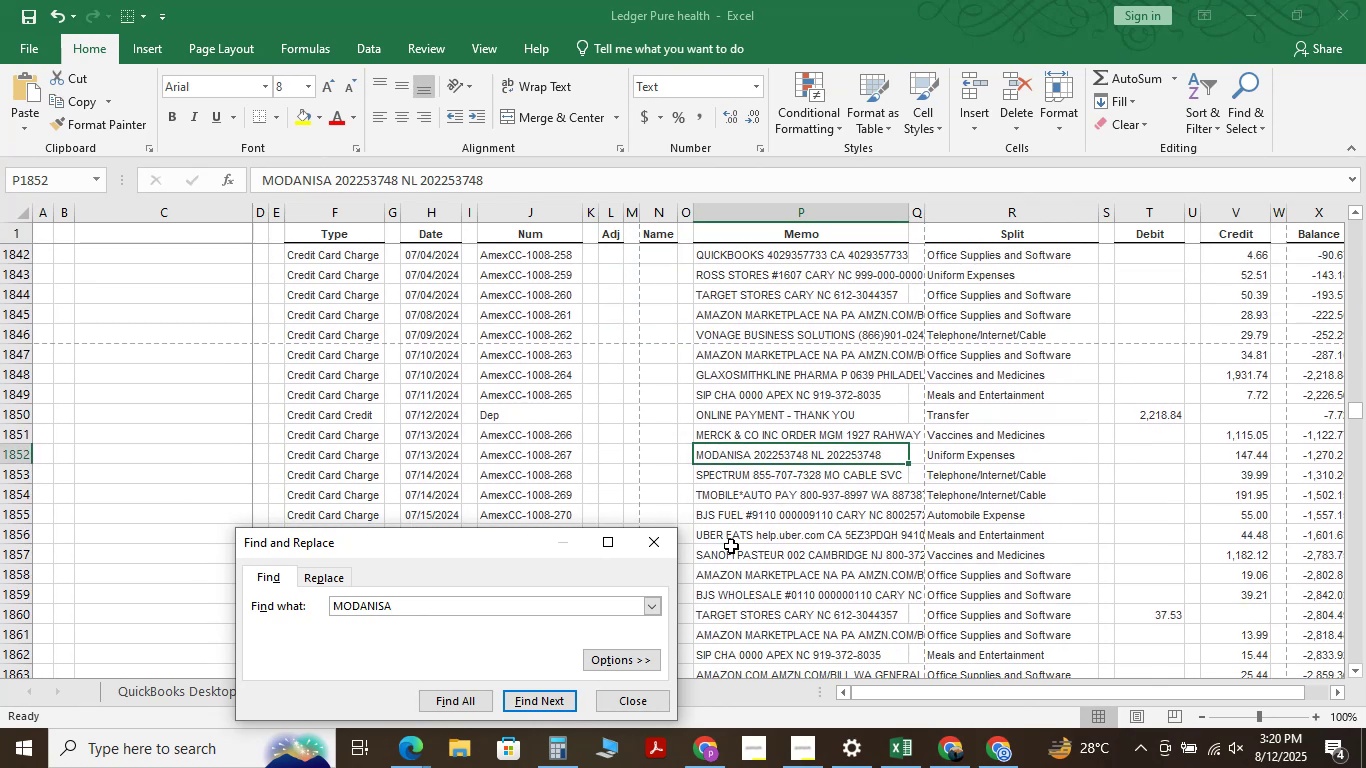 
key(NumpadEnter)
 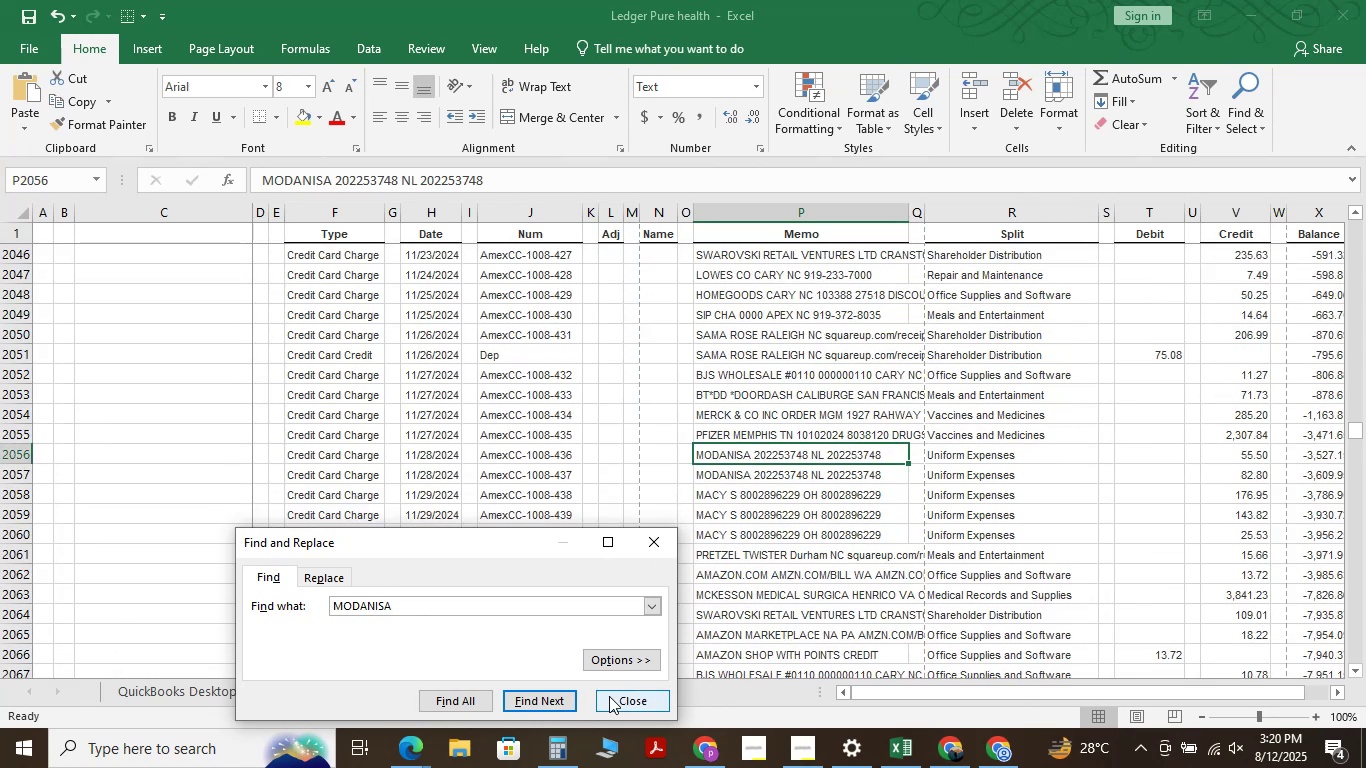 
left_click([609, 696])
 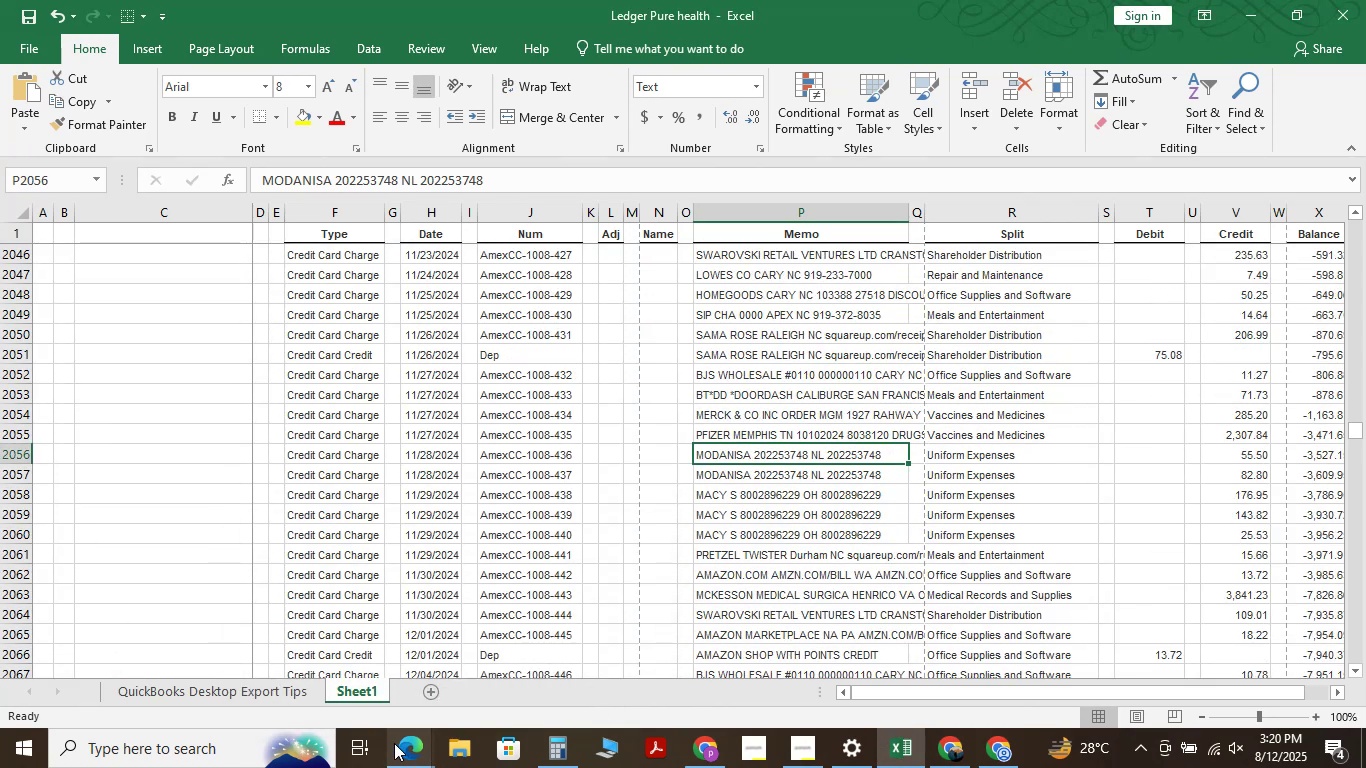 
left_click([304, 660])
 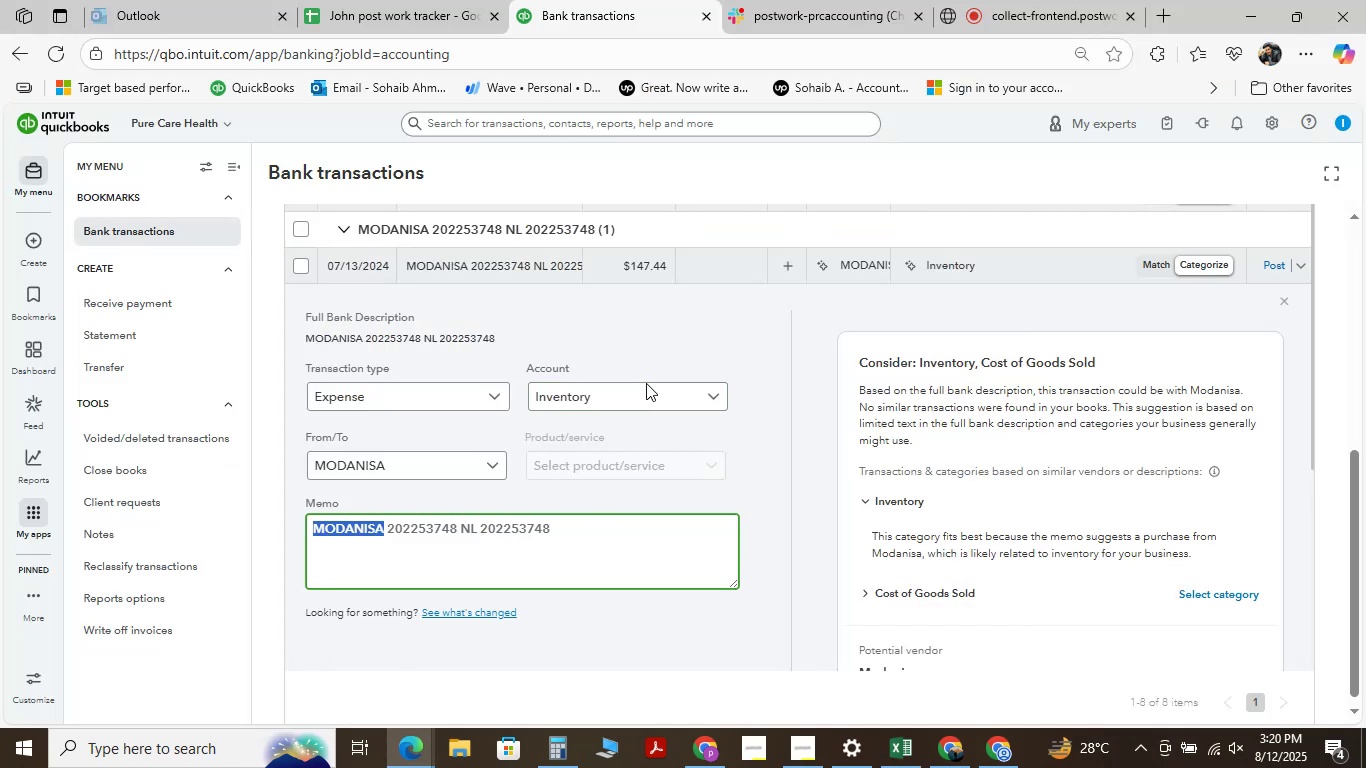 
left_click([652, 391])
 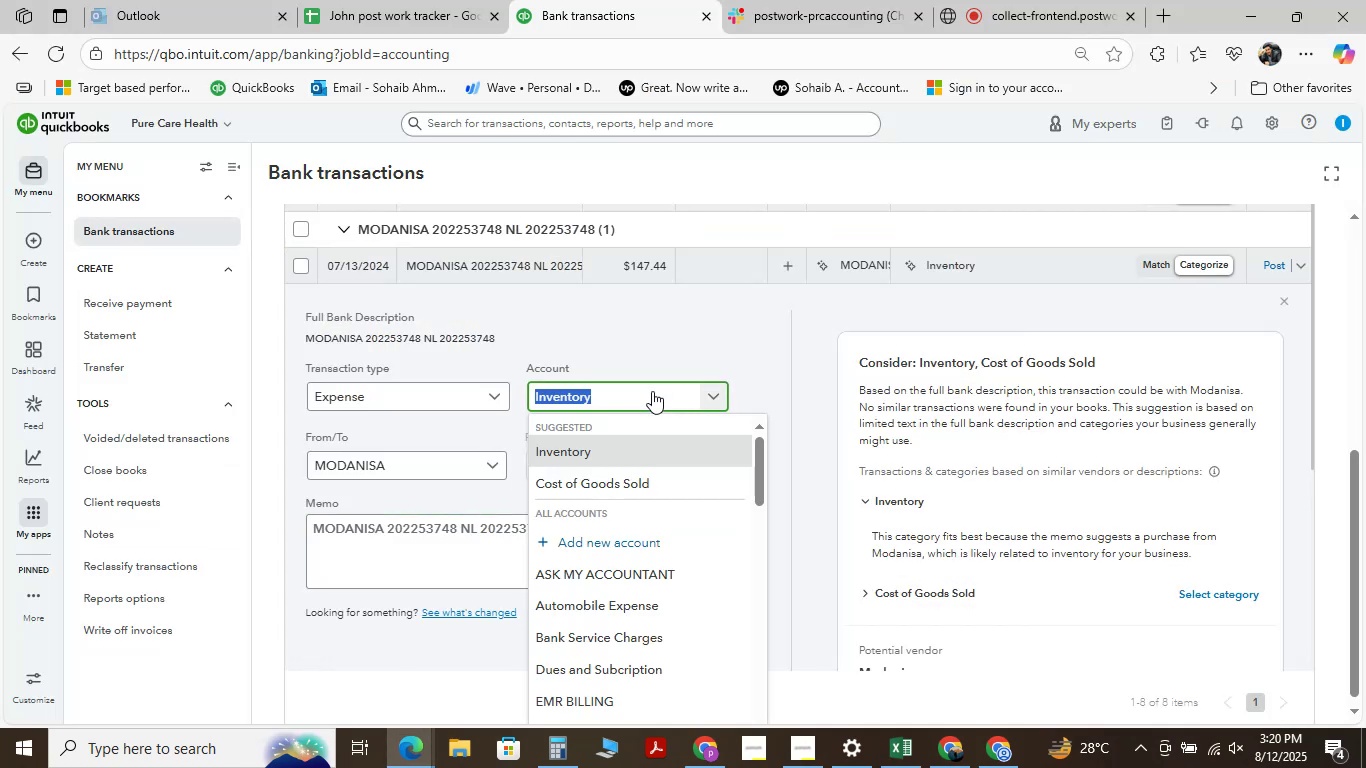 
type( un)
 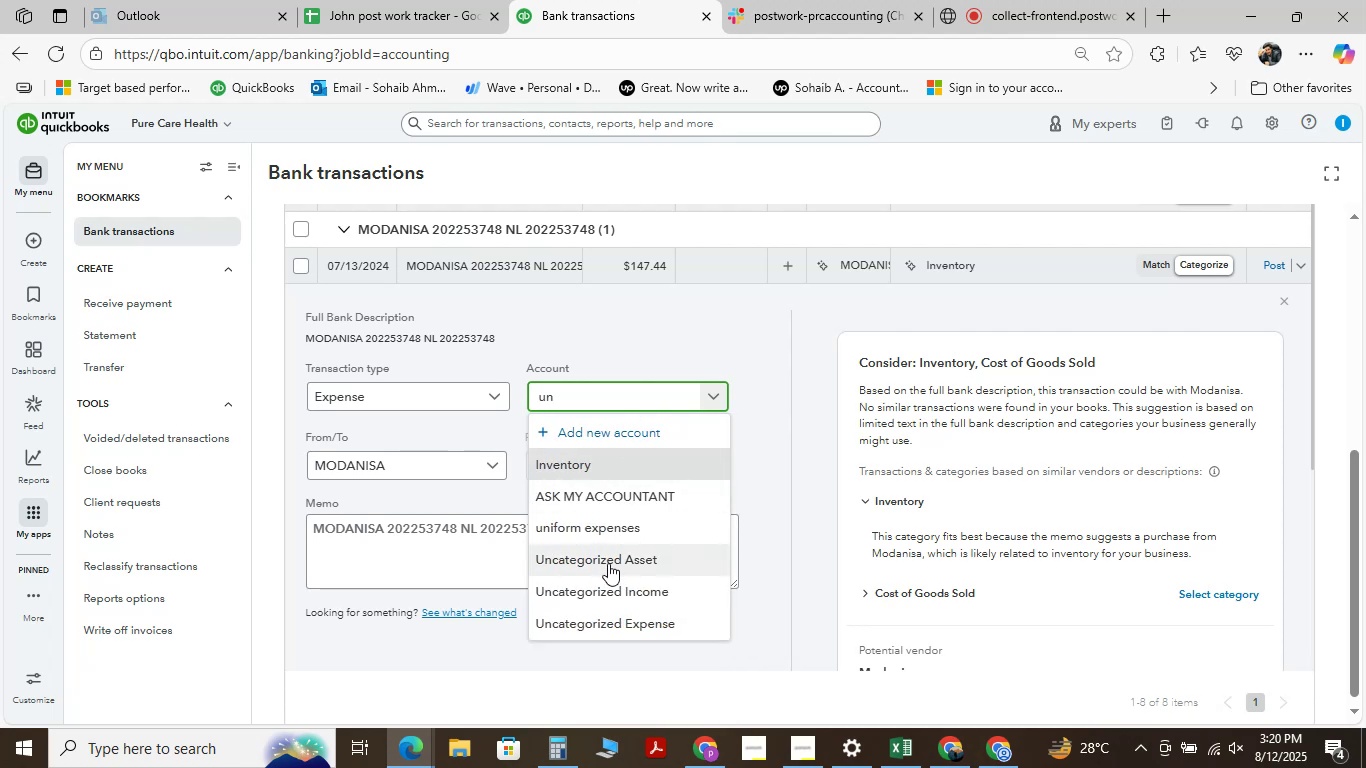 
left_click([610, 531])
 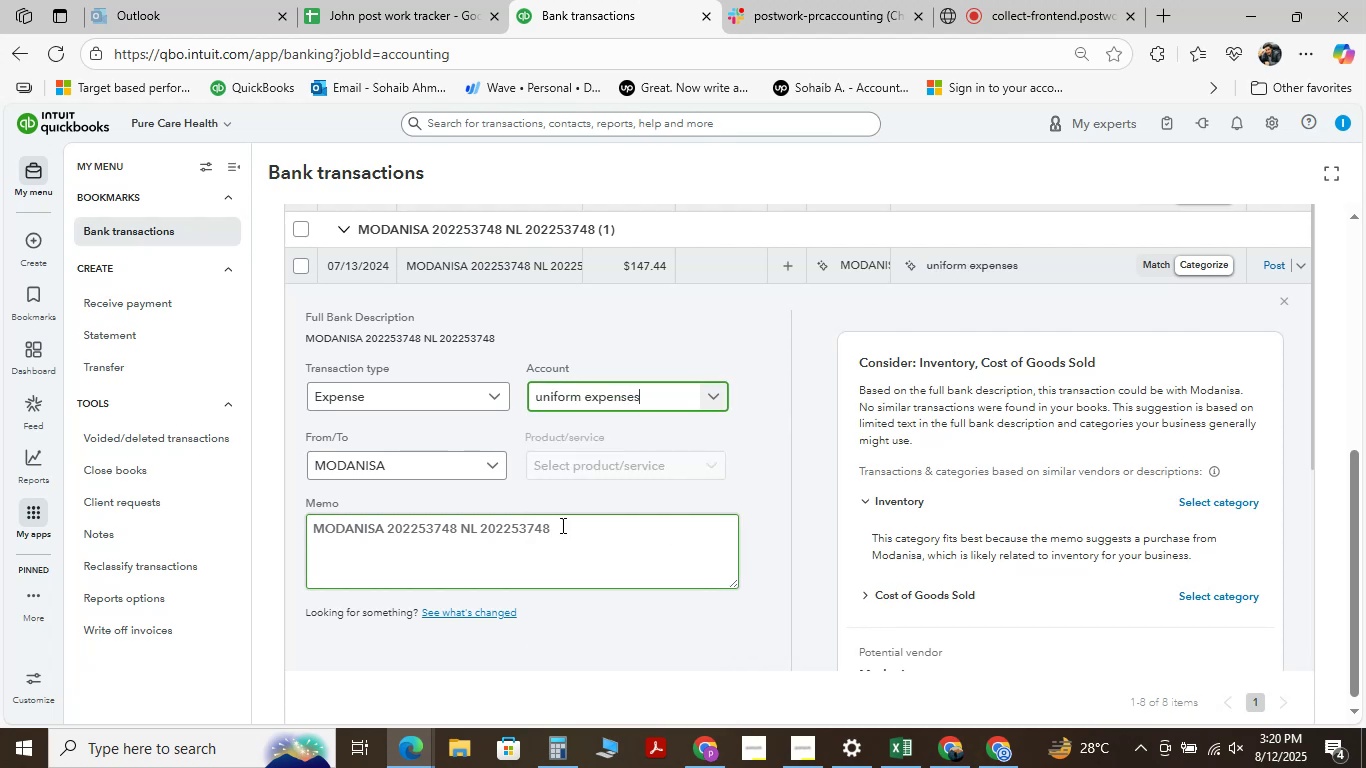 
scroll: coordinate [391, 539], scroll_direction: down, amount: 3.0
 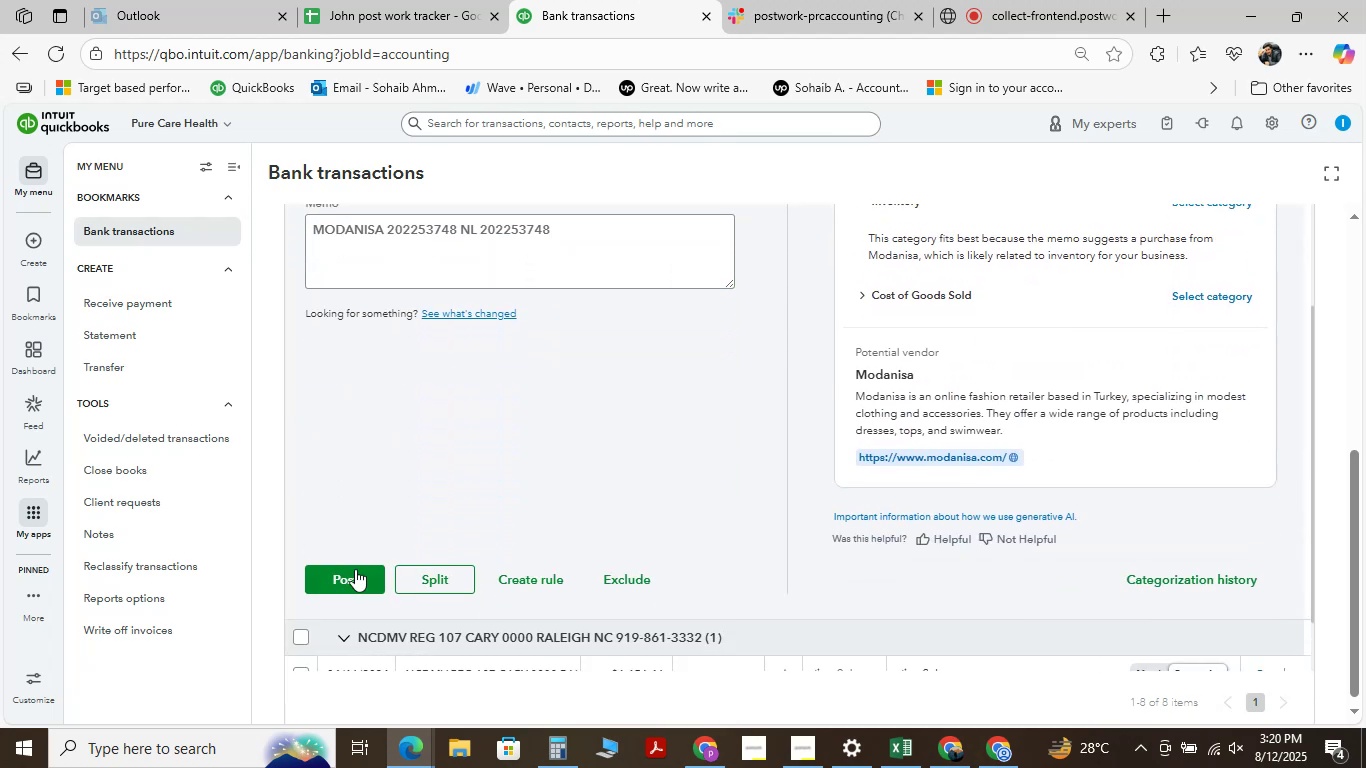 
left_click([355, 569])
 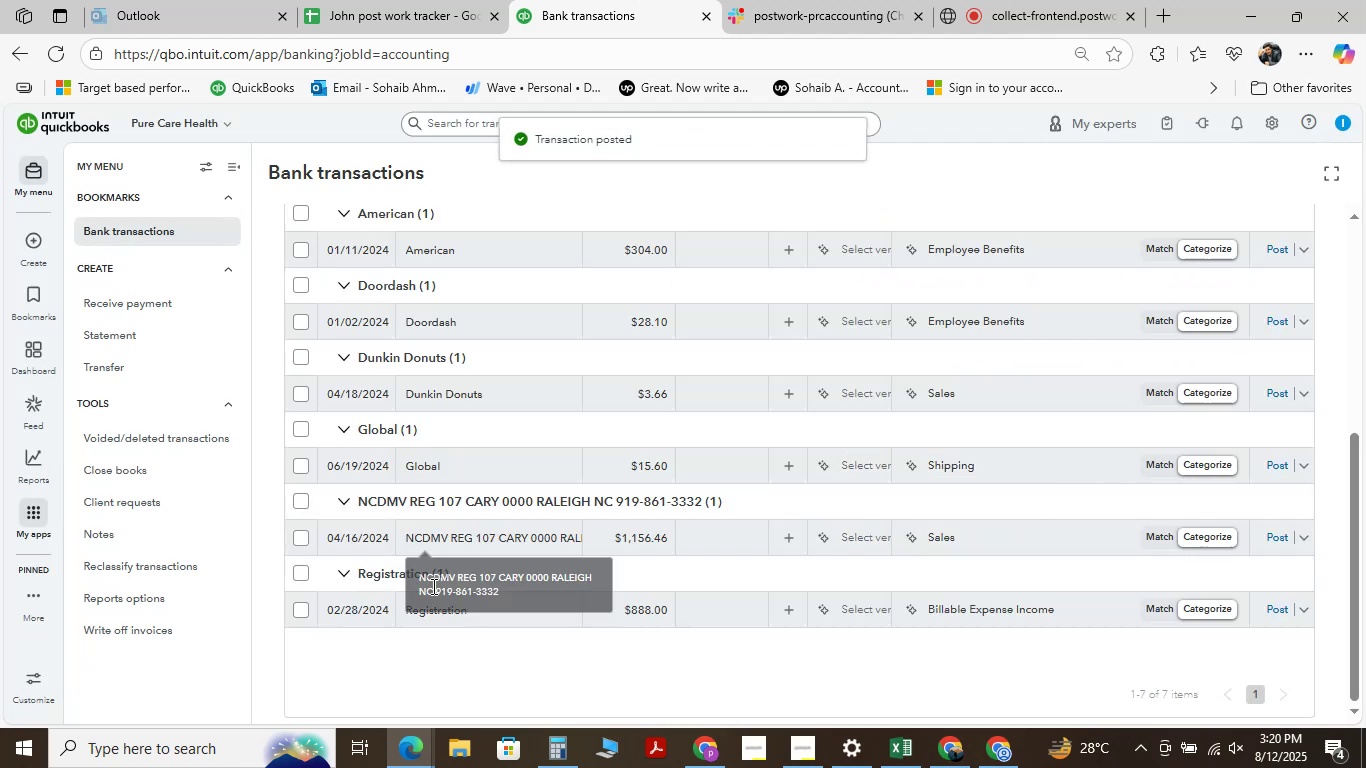 
wait(6.09)
 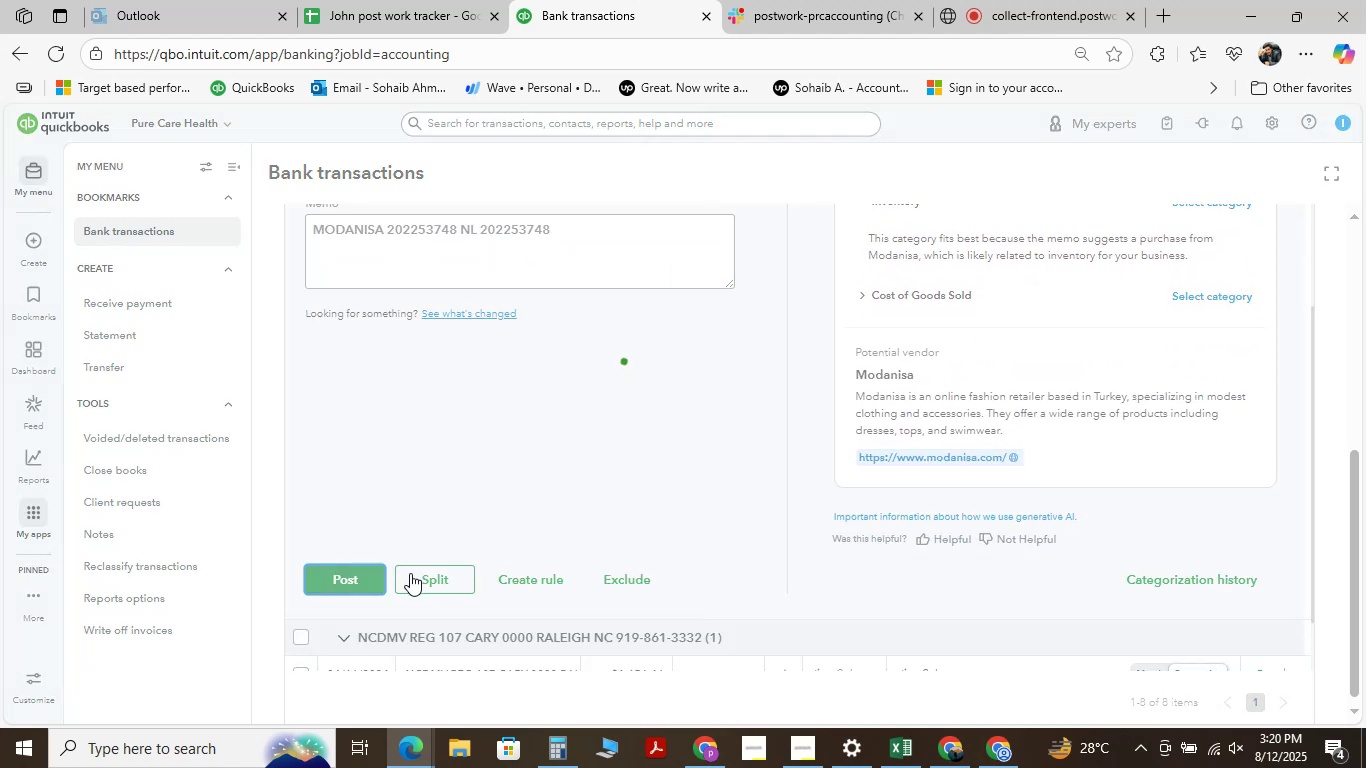 
left_click([439, 319])
 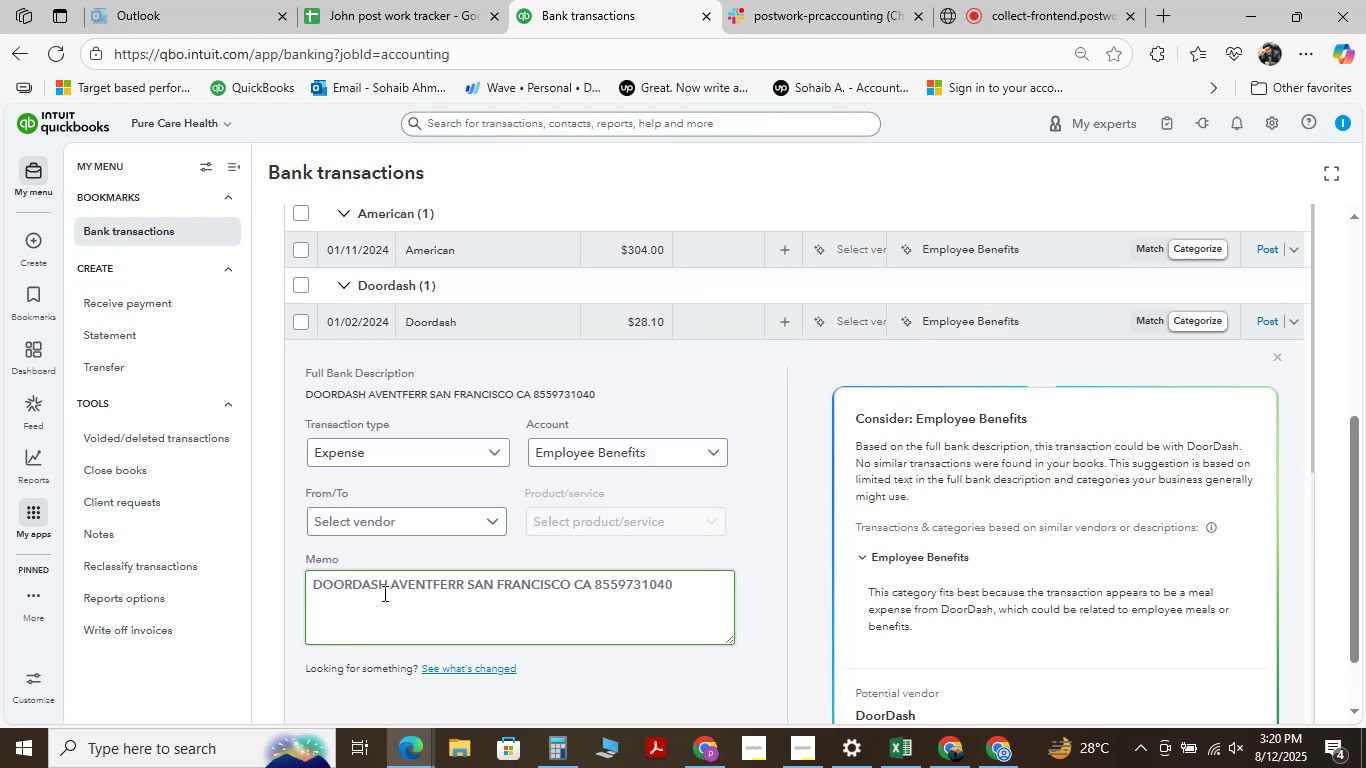 
left_click_drag(start_coordinate=[383, 585], to_coordinate=[280, 581])
 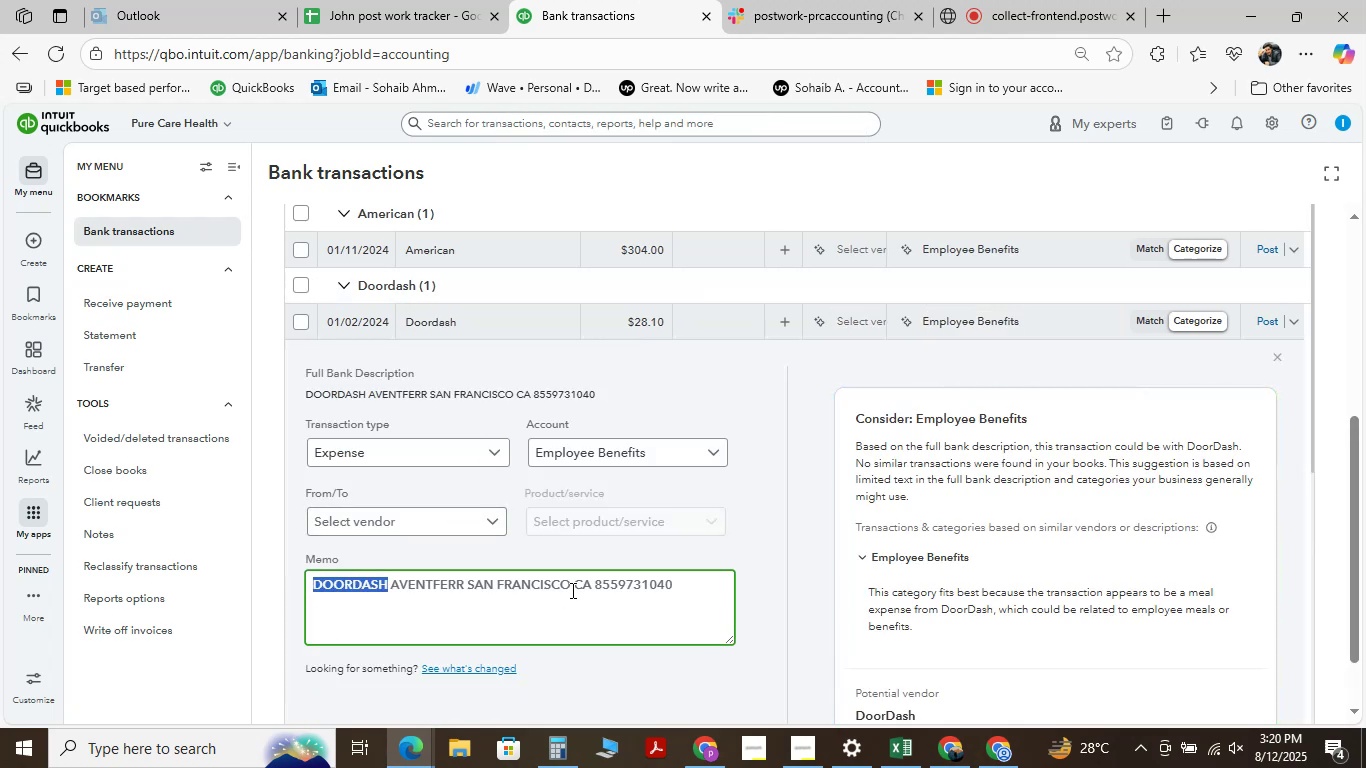 
left_click_drag(start_coordinate=[568, 581], to_coordinate=[276, 572])
 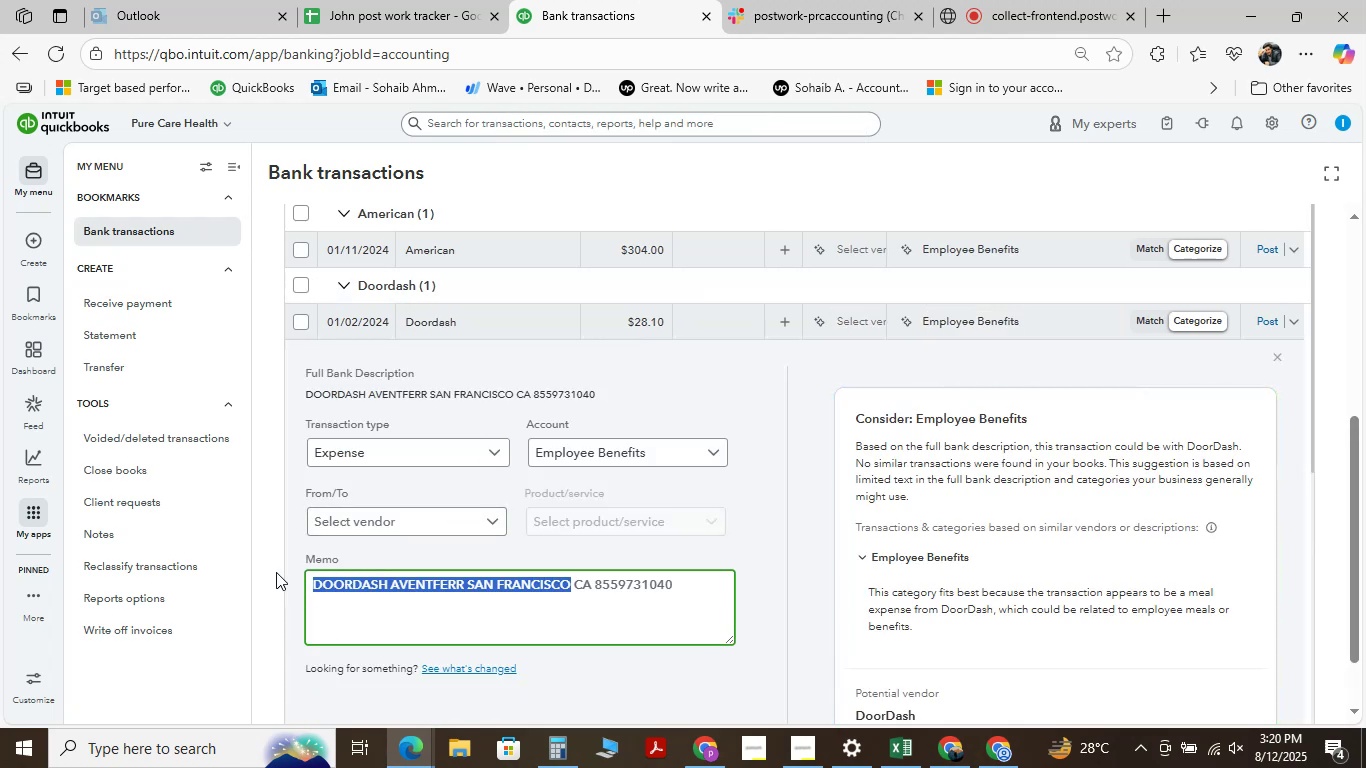 
key(Control+C)
 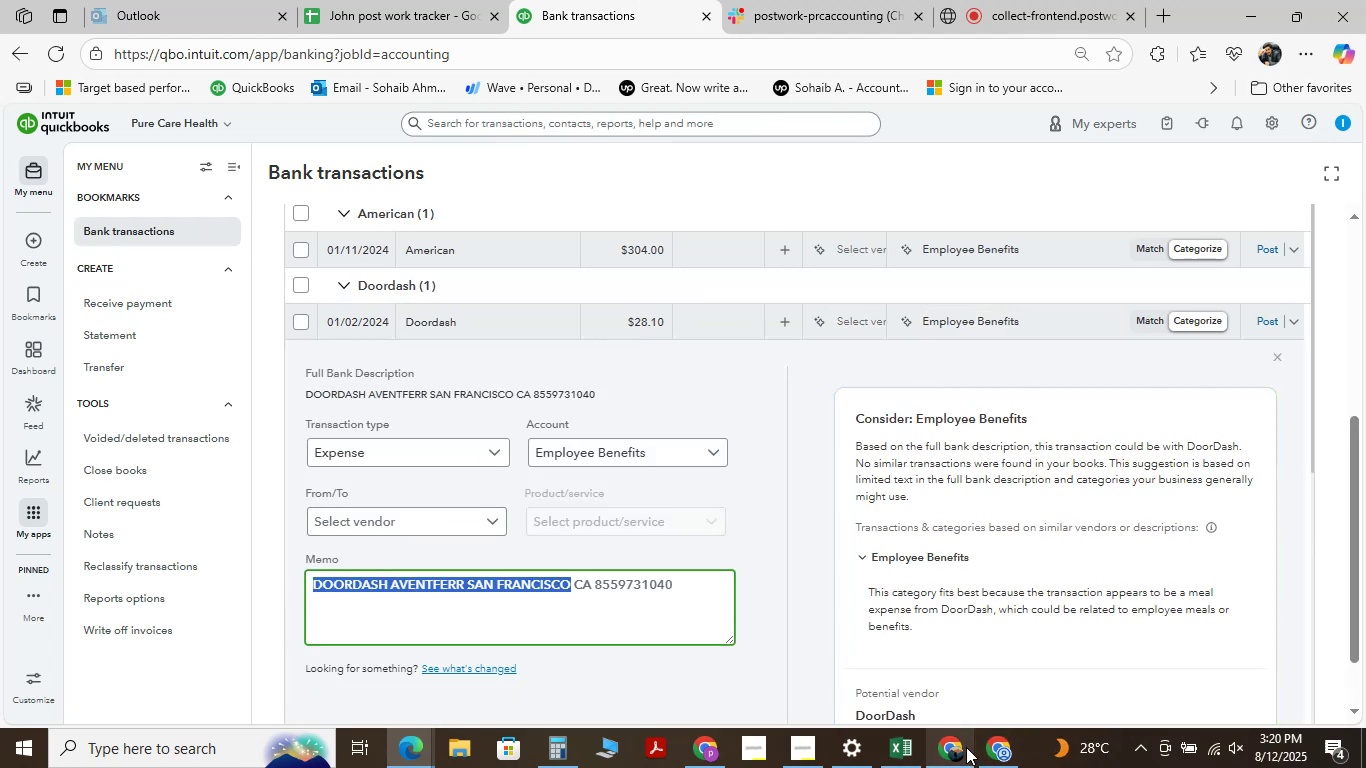 
left_click([995, 746])
 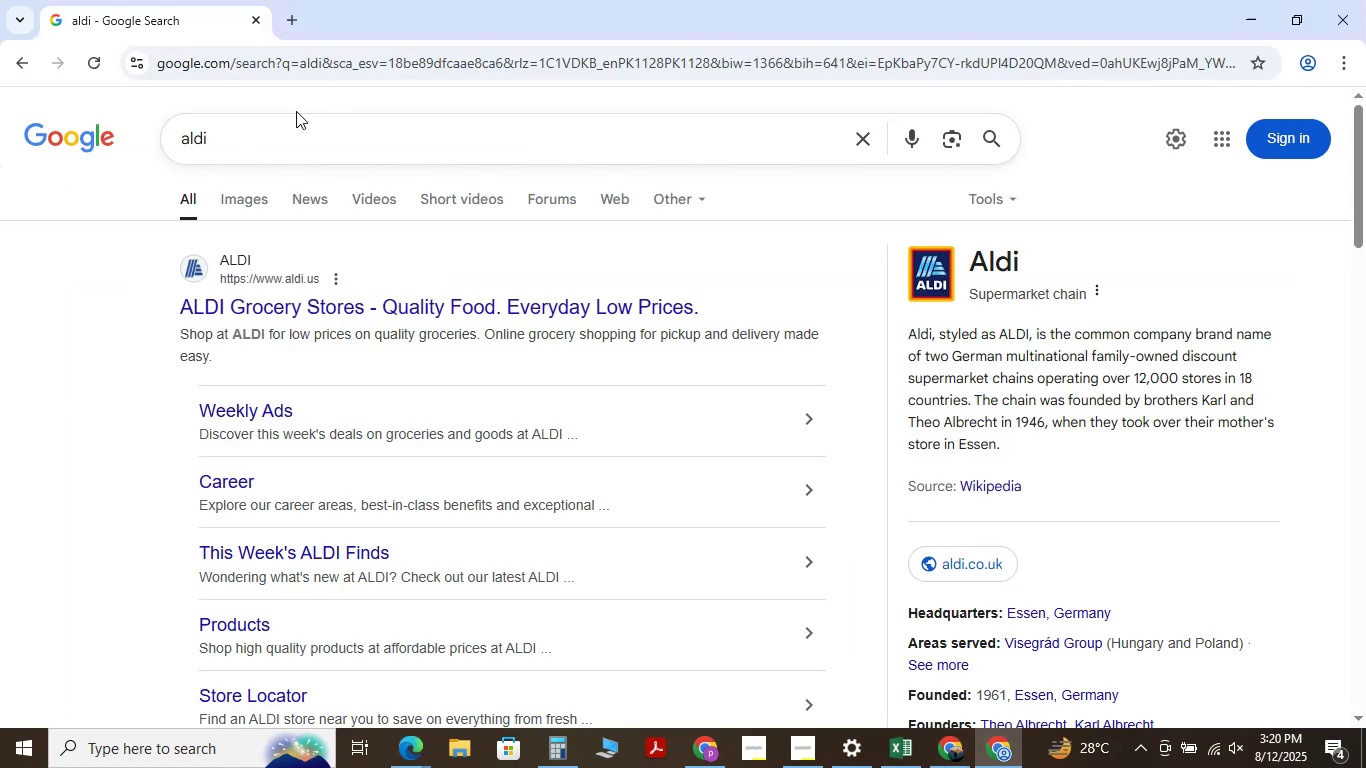 
left_click_drag(start_coordinate=[301, 132], to_coordinate=[50, 133])
 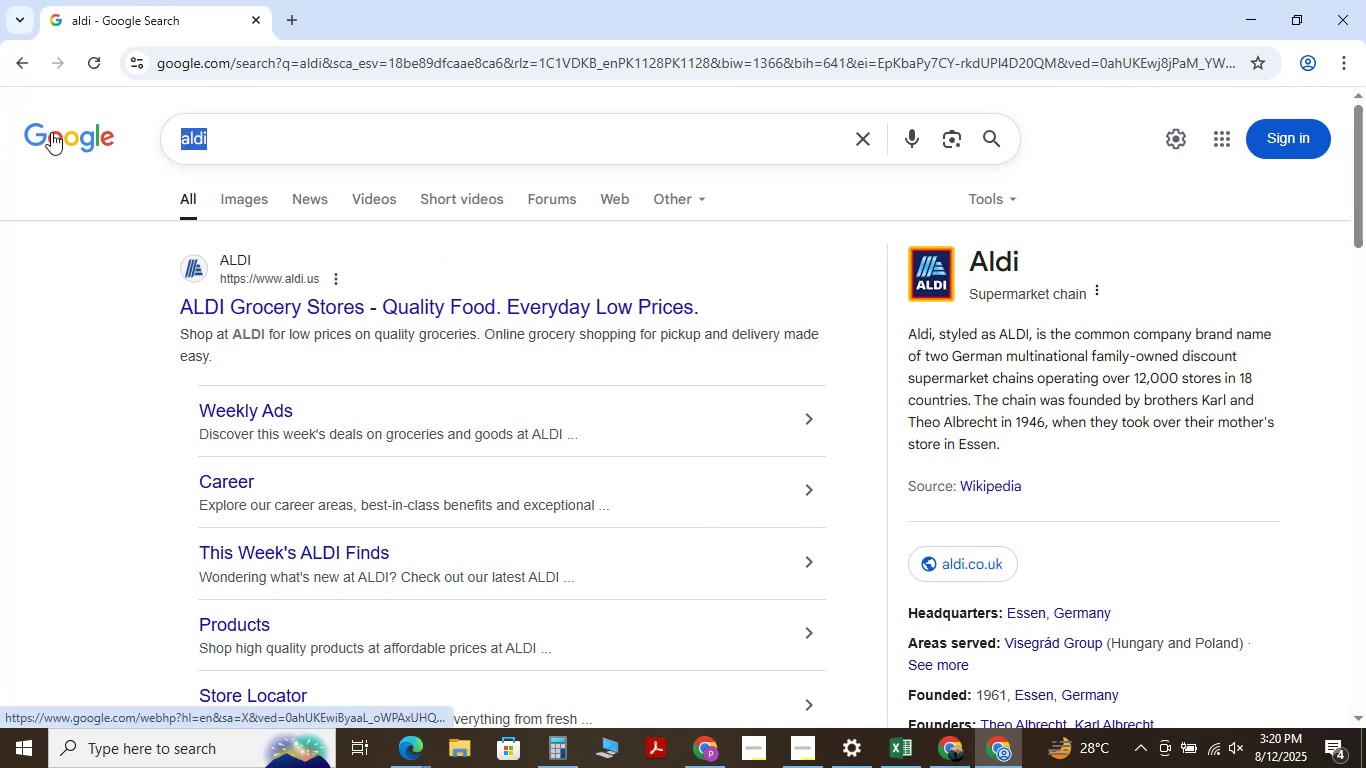 
key(Space)
 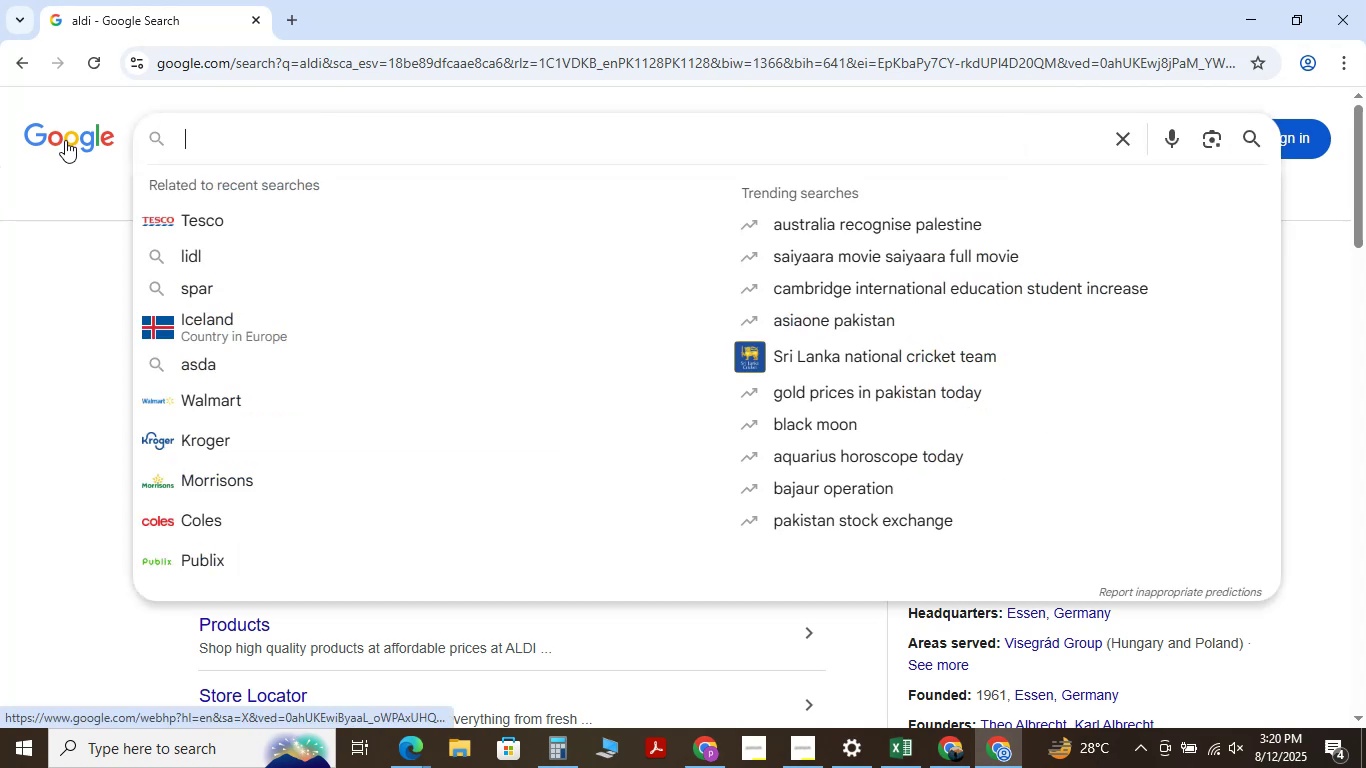 
key(Control+V)
 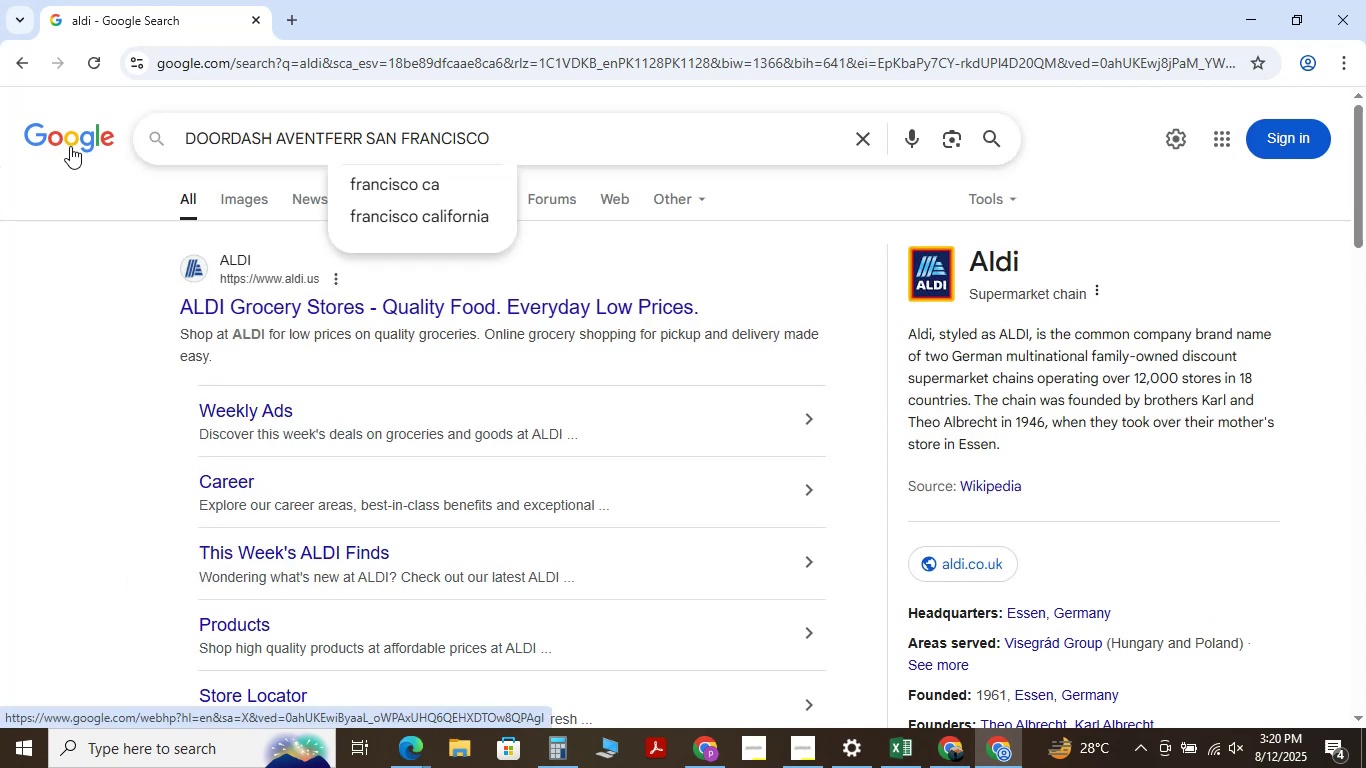 
key(NumpadEnter)
 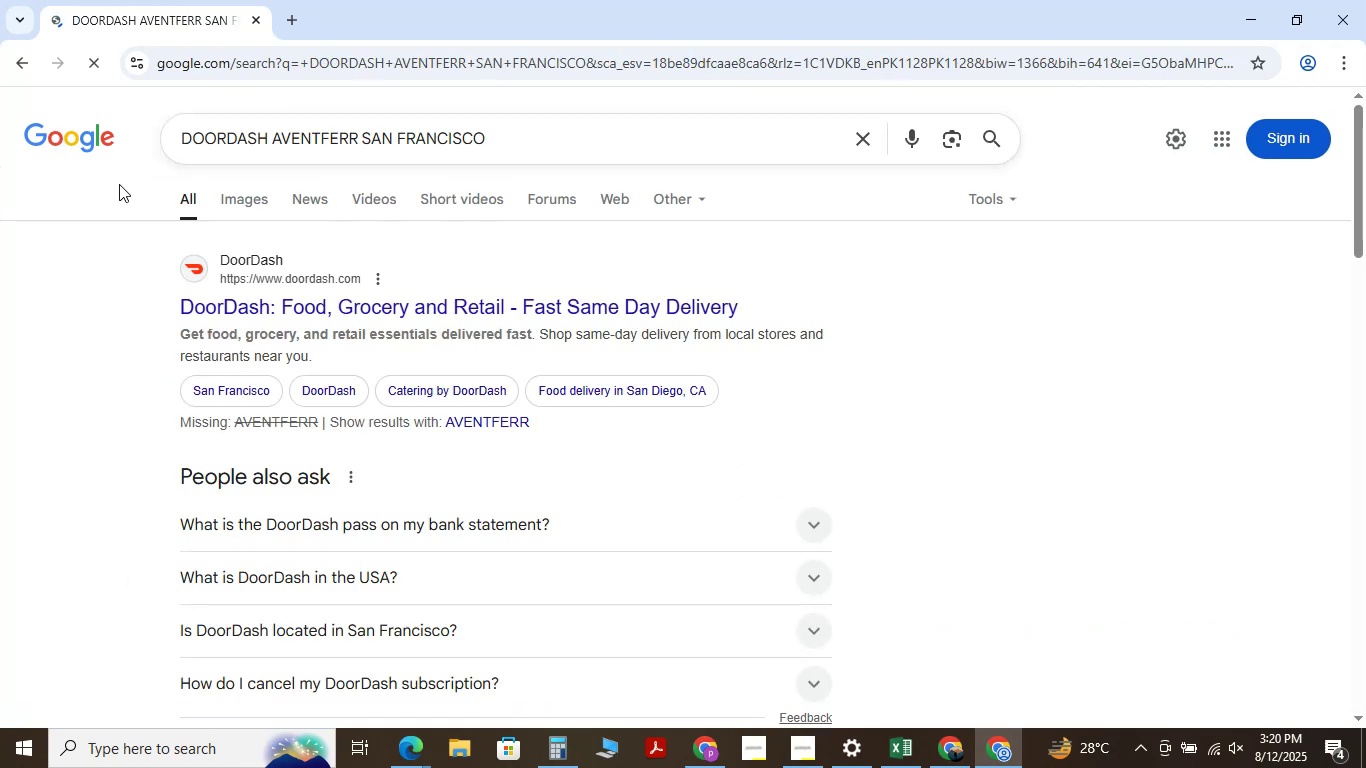 
mouse_move([246, 25])
 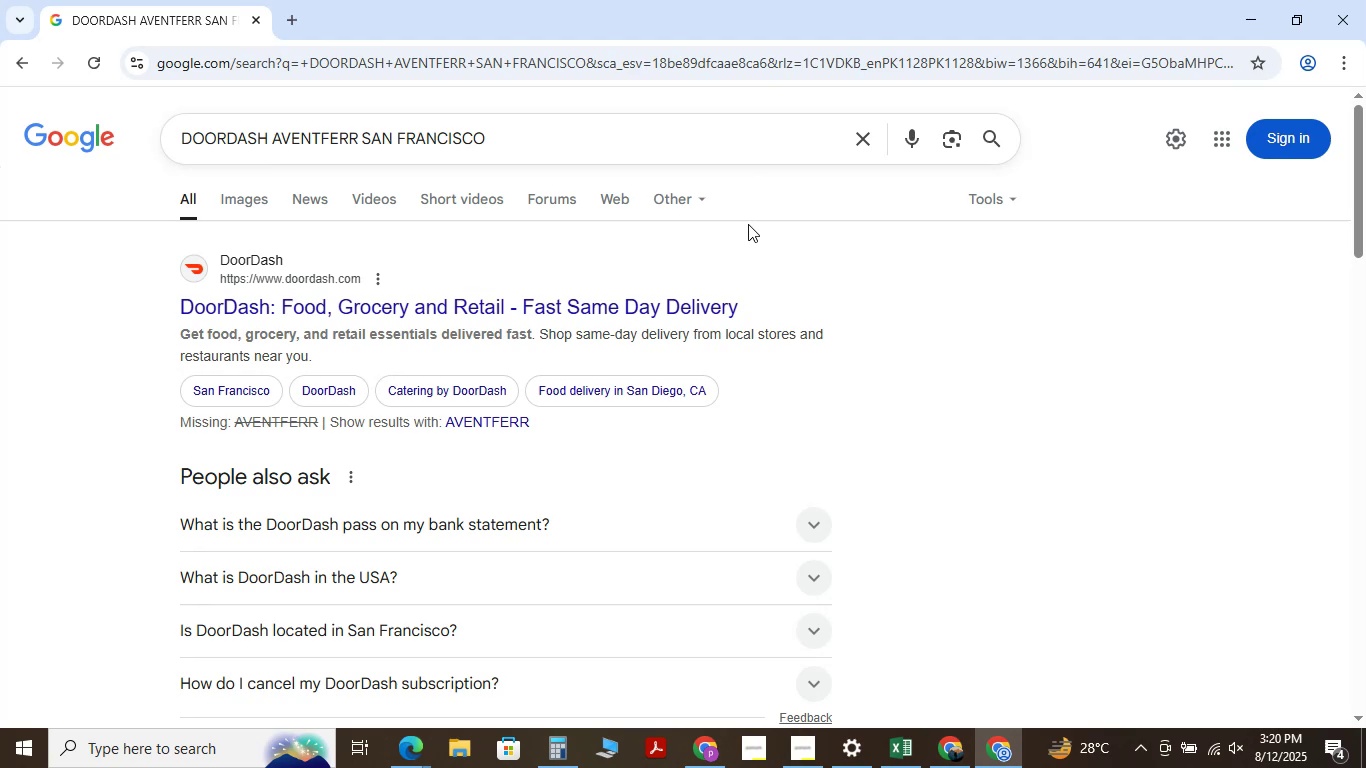 
wait(13.88)
 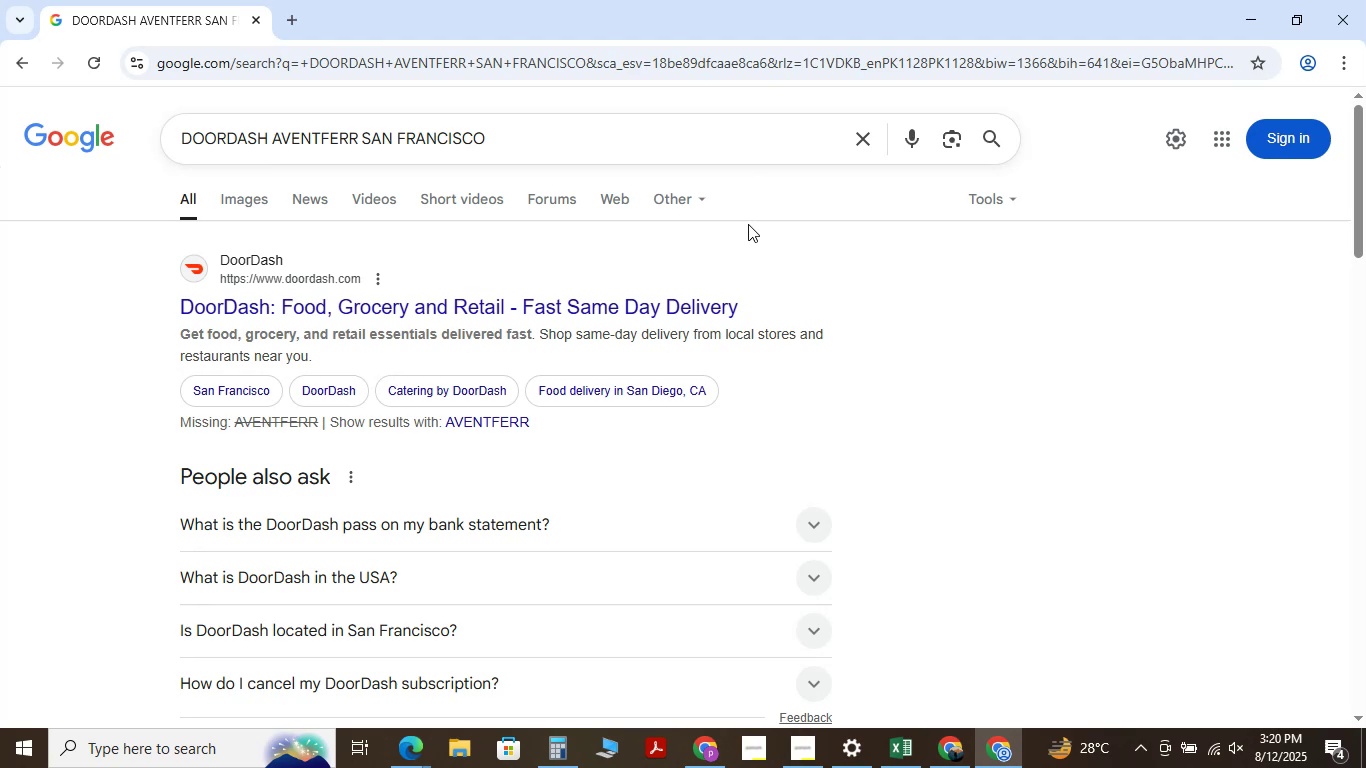 
left_click([918, 690])
 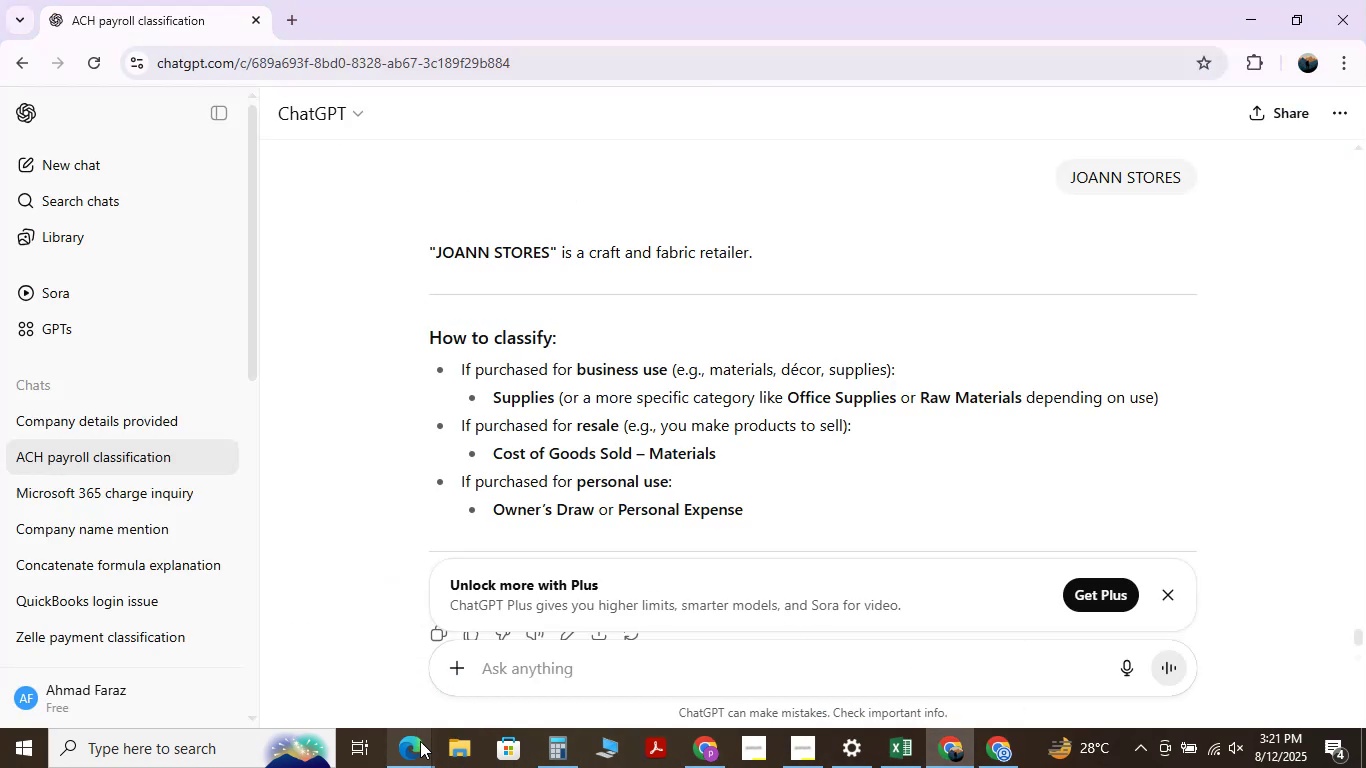 
left_click([337, 669])
 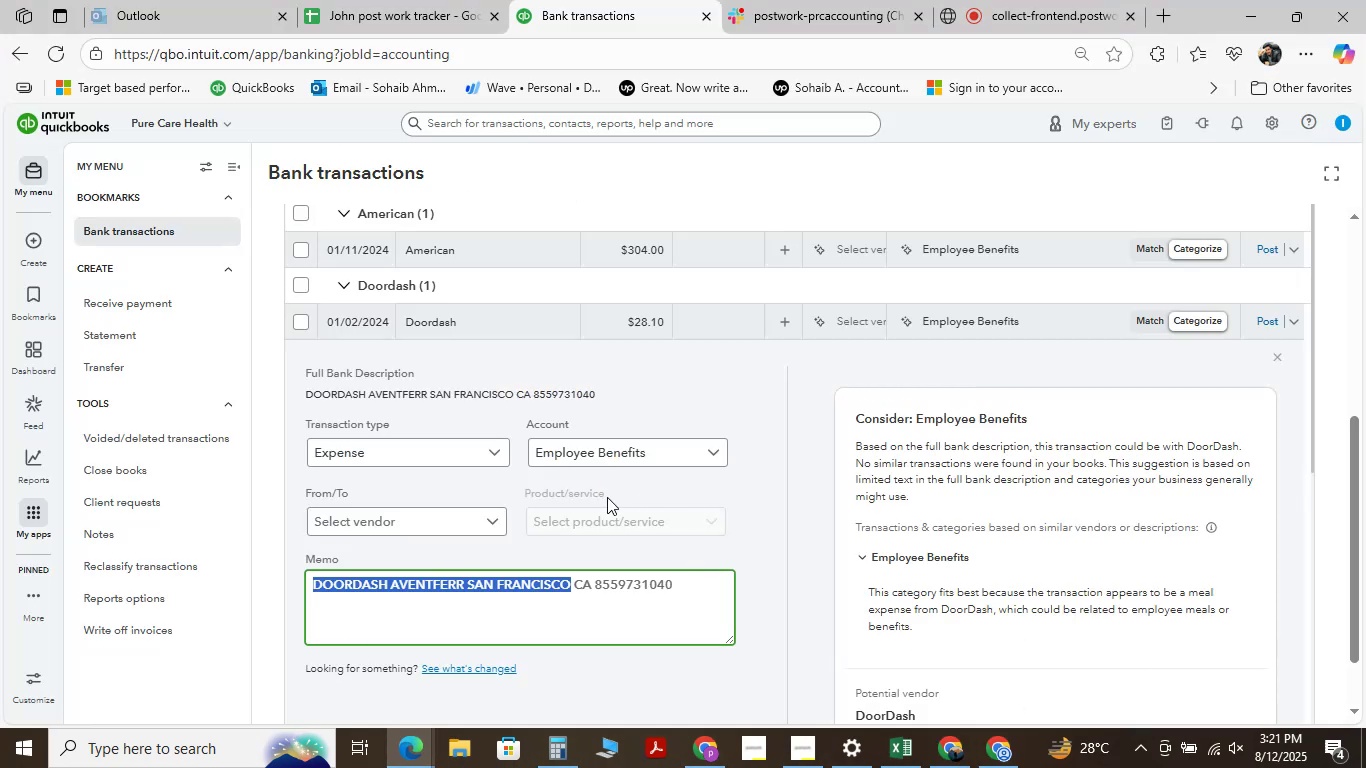 
mouse_move([453, 386])
 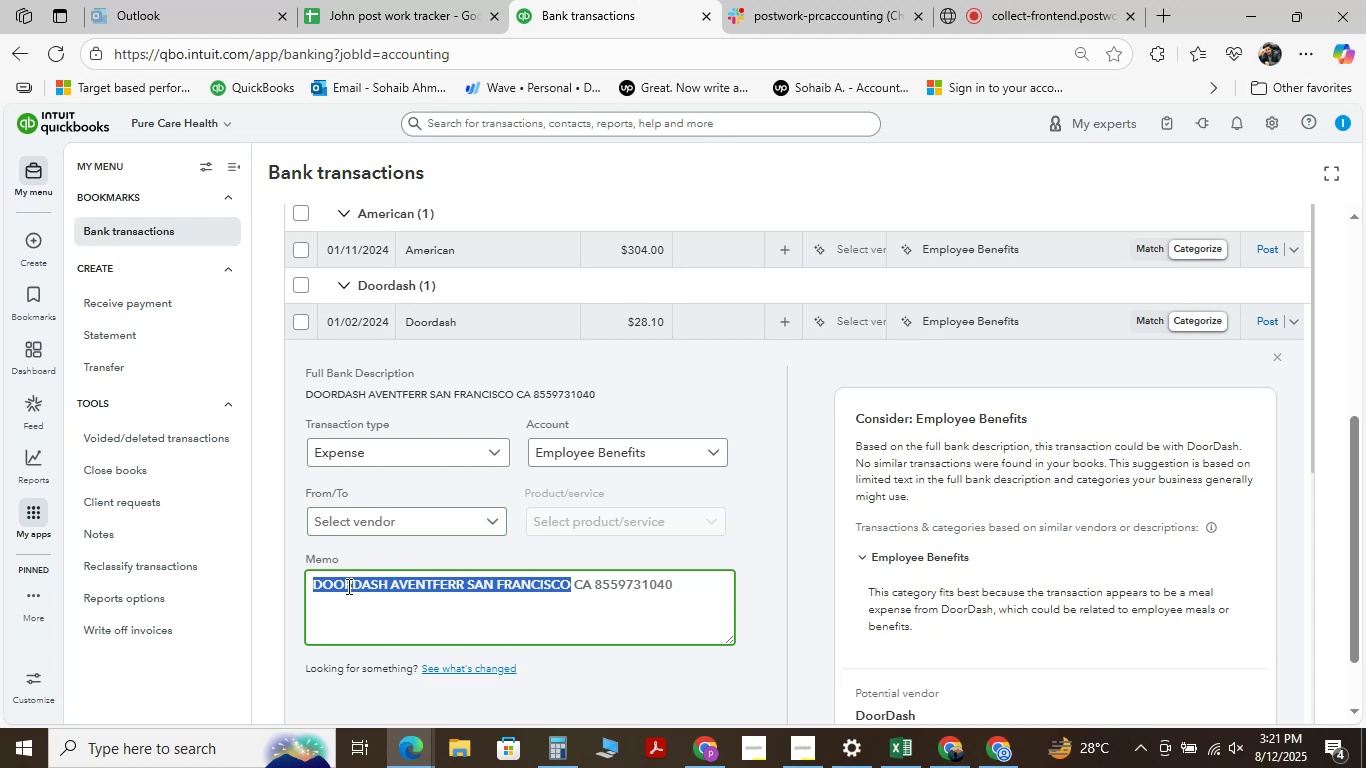 
left_click([387, 585])
 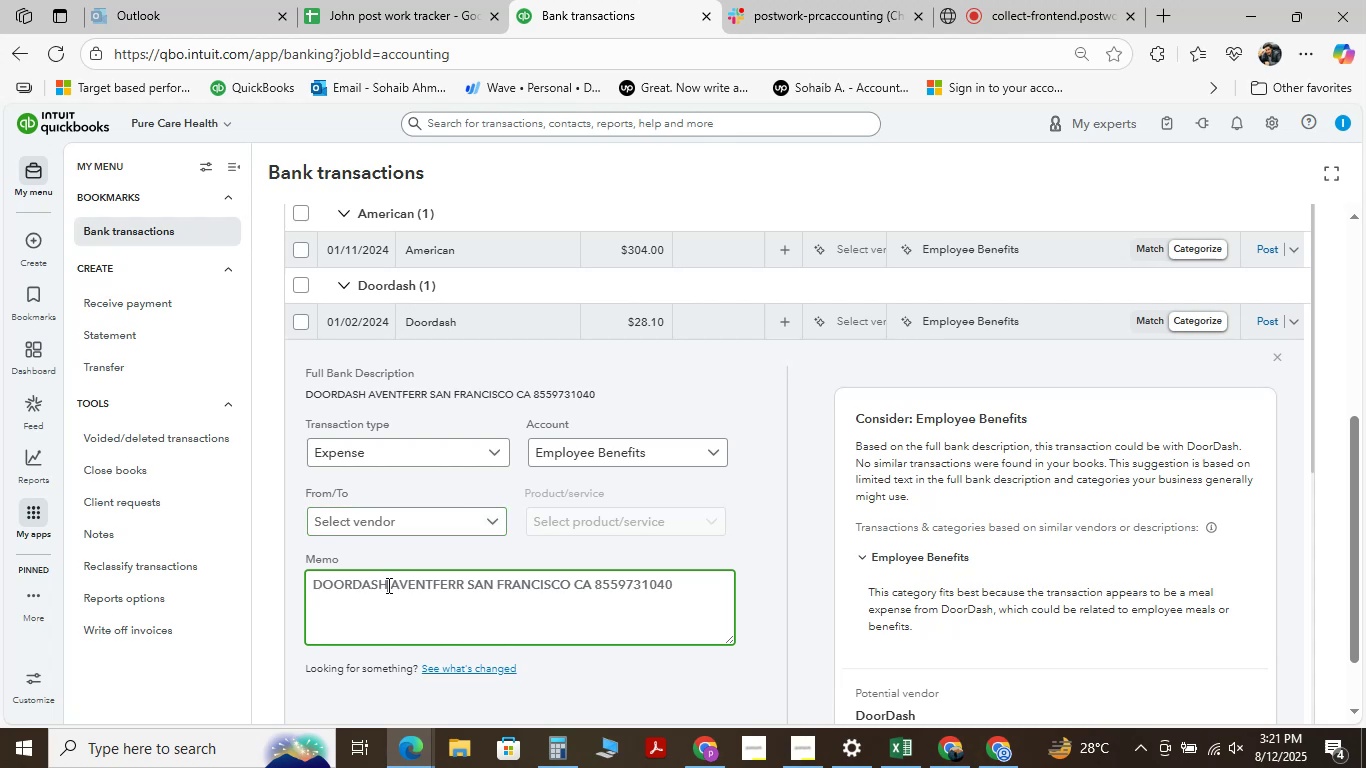 
left_click_drag(start_coordinate=[387, 585], to_coordinate=[318, 579])
 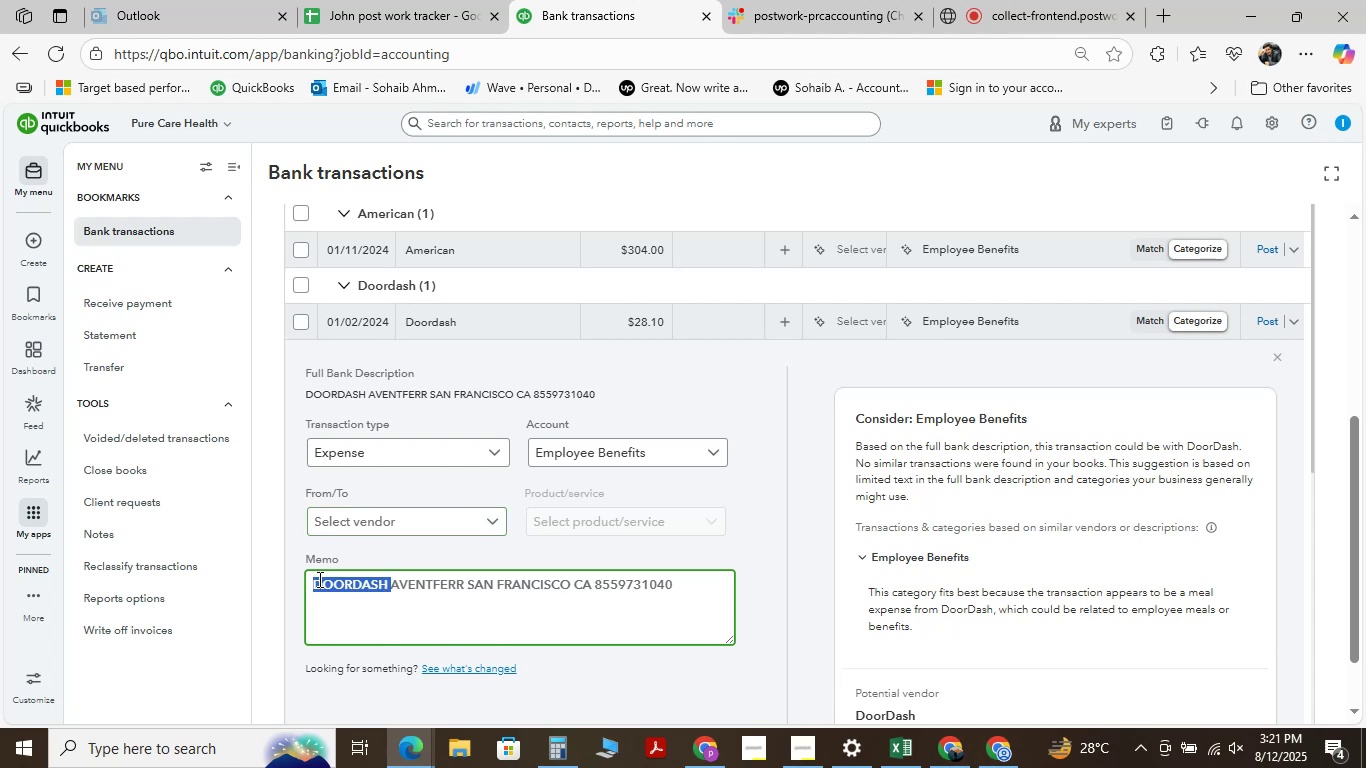 
key(Control+C)
 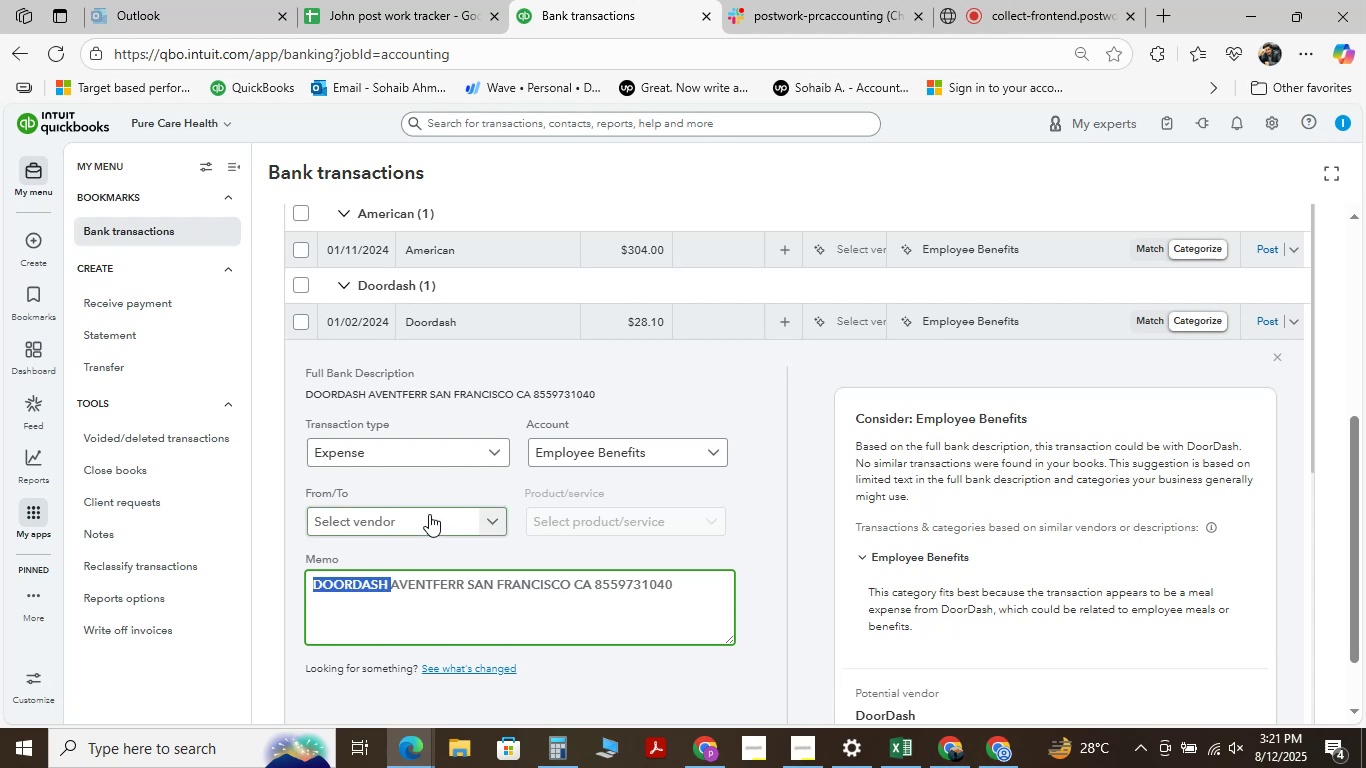 
left_click([429, 514])
 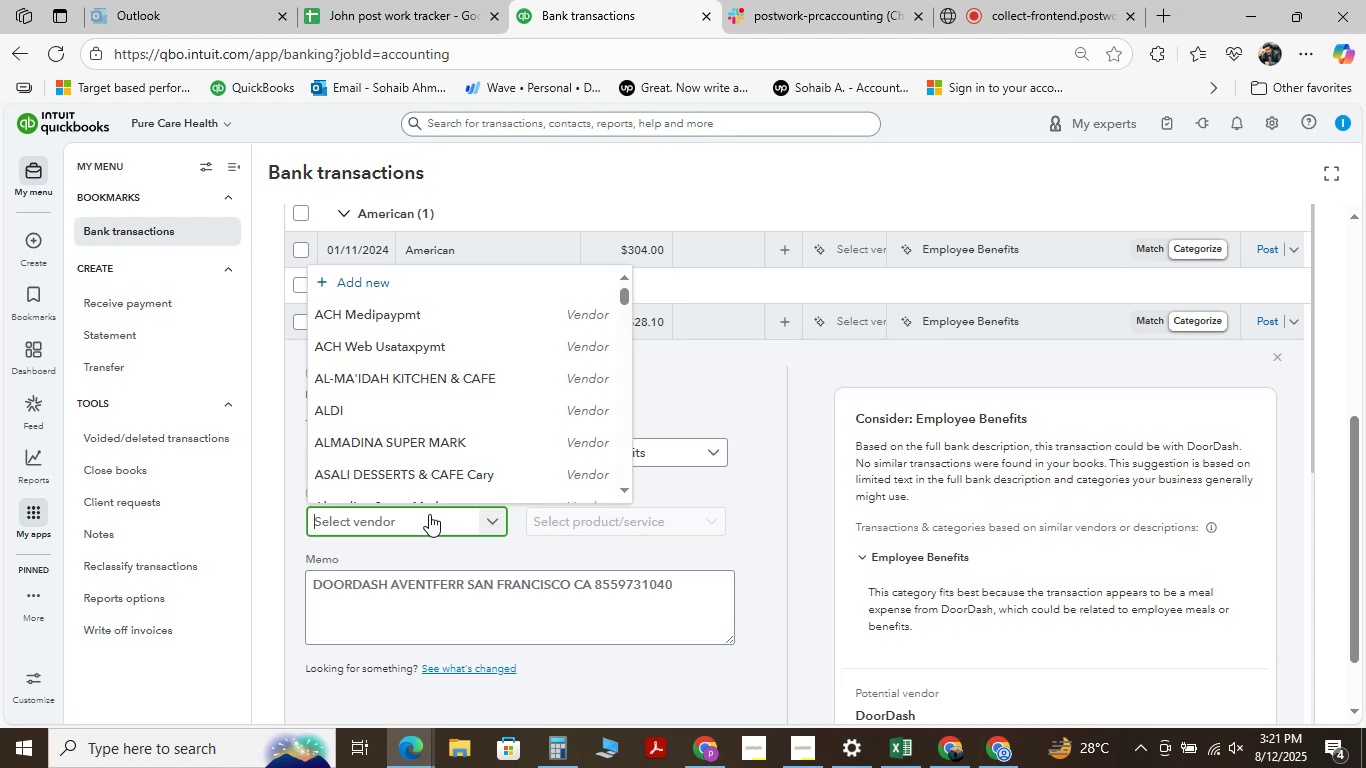 
key(Control+V)
 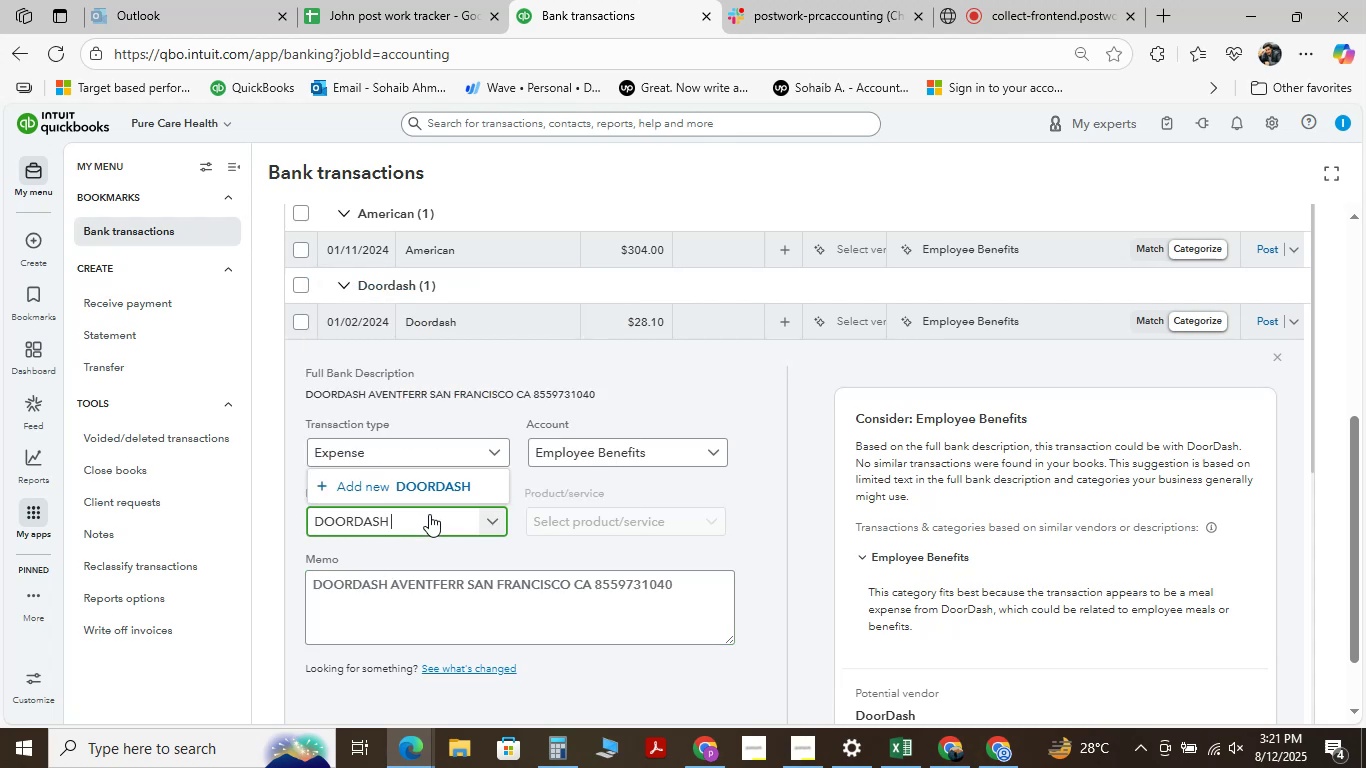 
left_click([434, 489])
 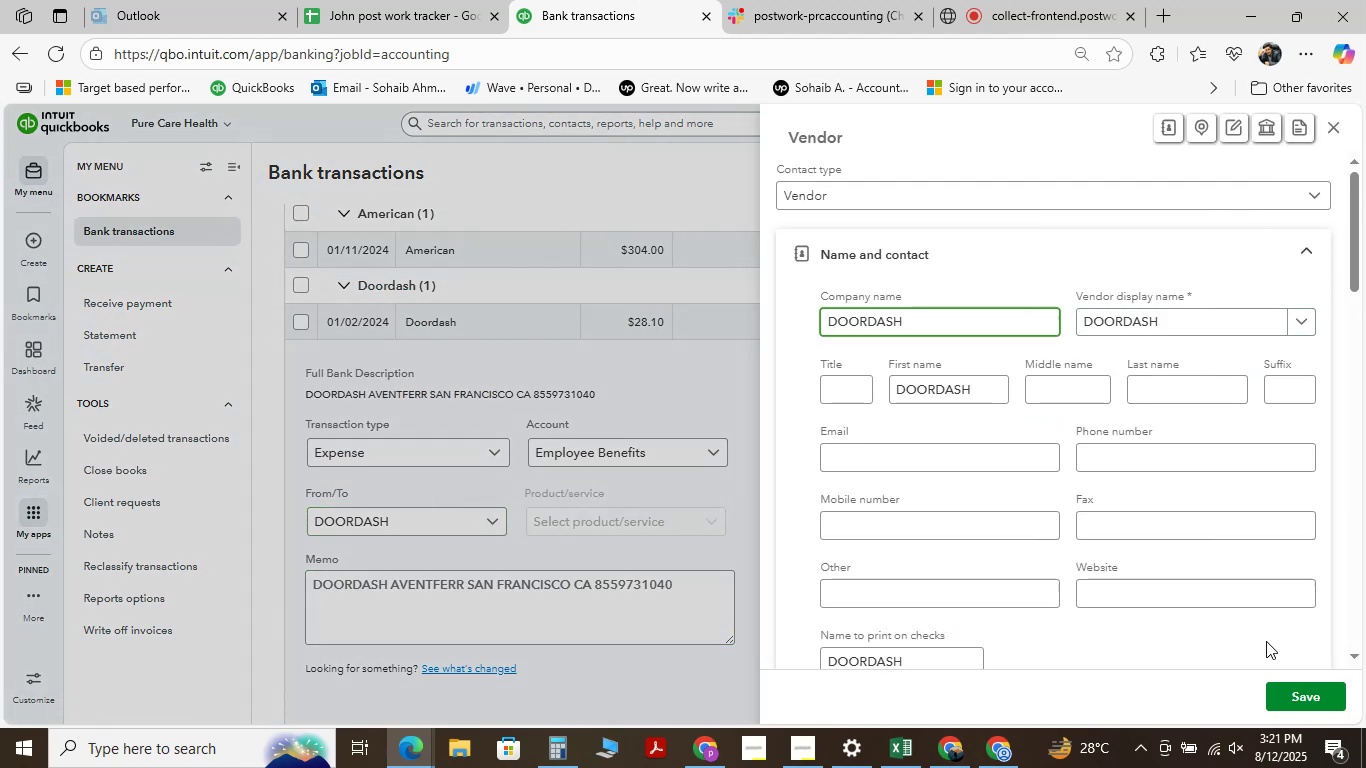 
left_click([1301, 684])
 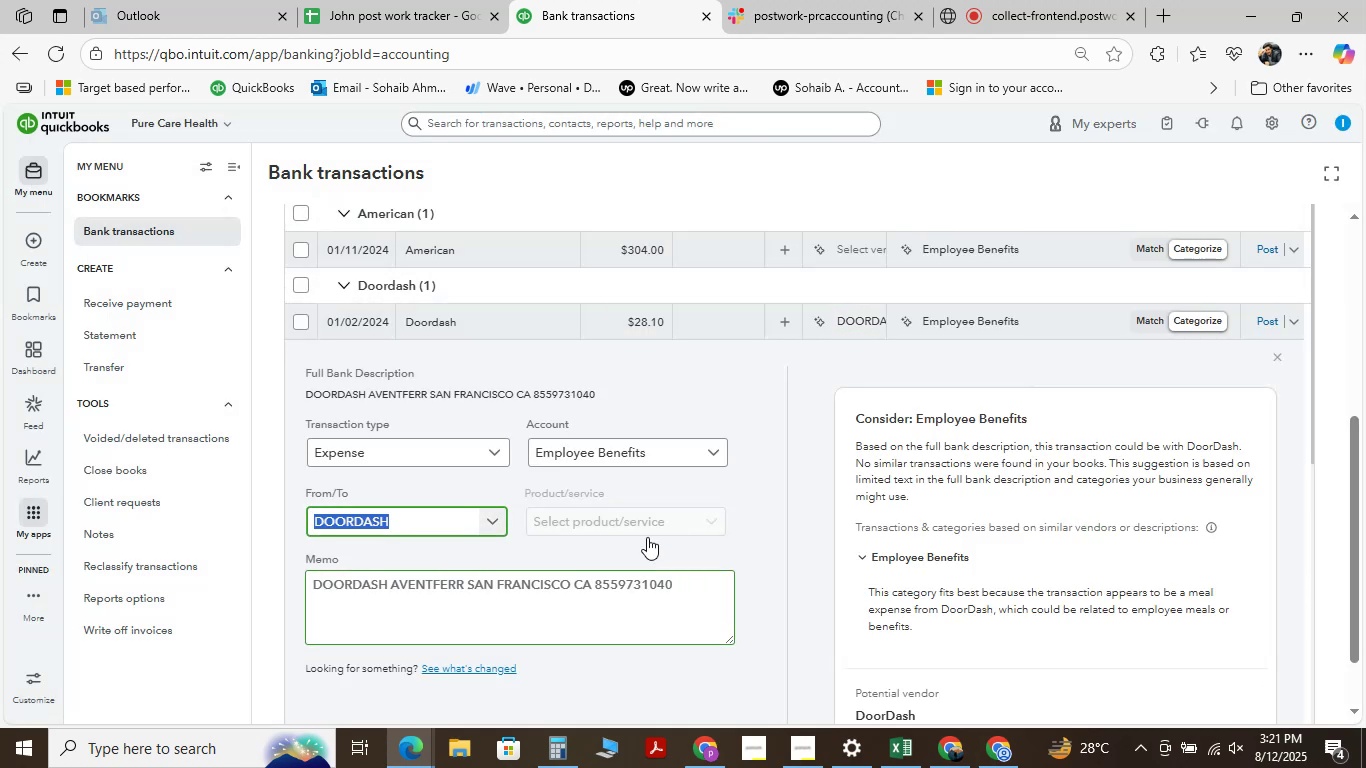 
wait(7.69)
 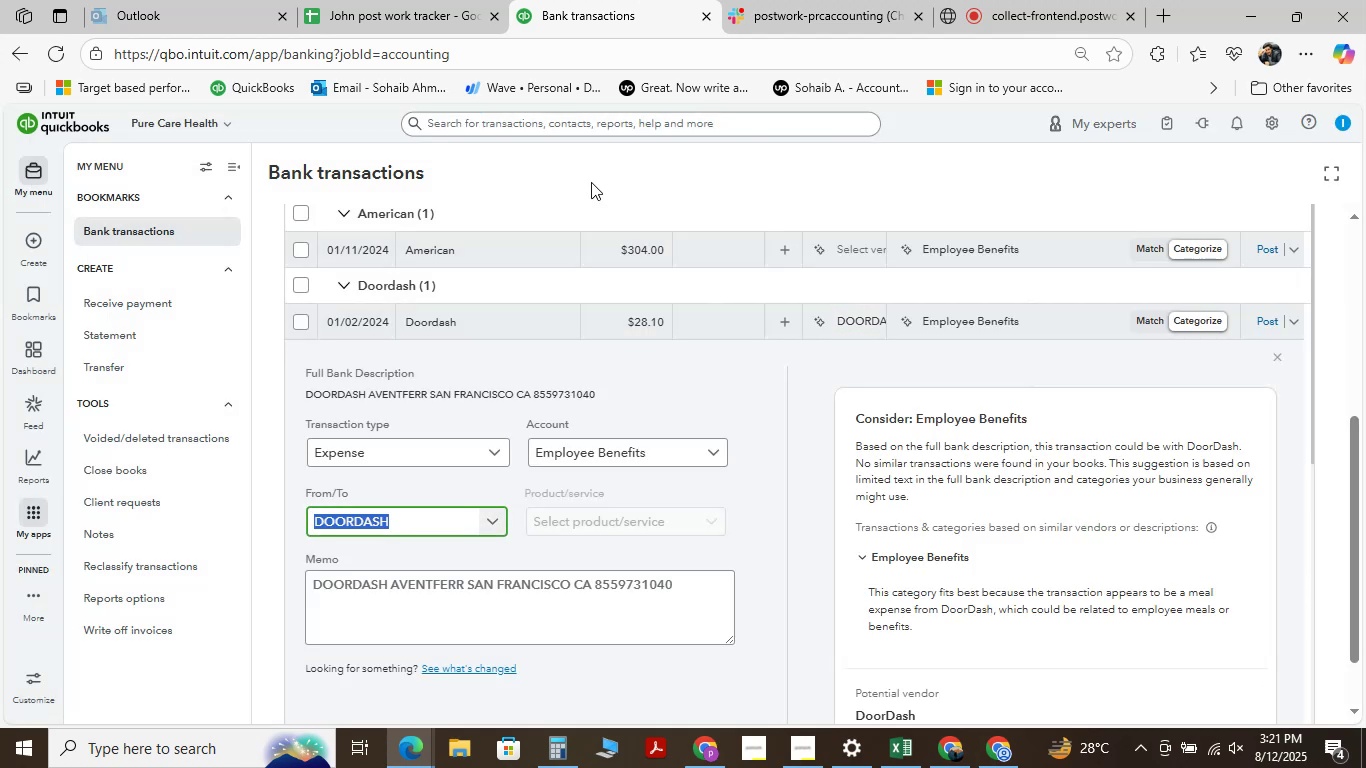 
left_click([703, 453])
 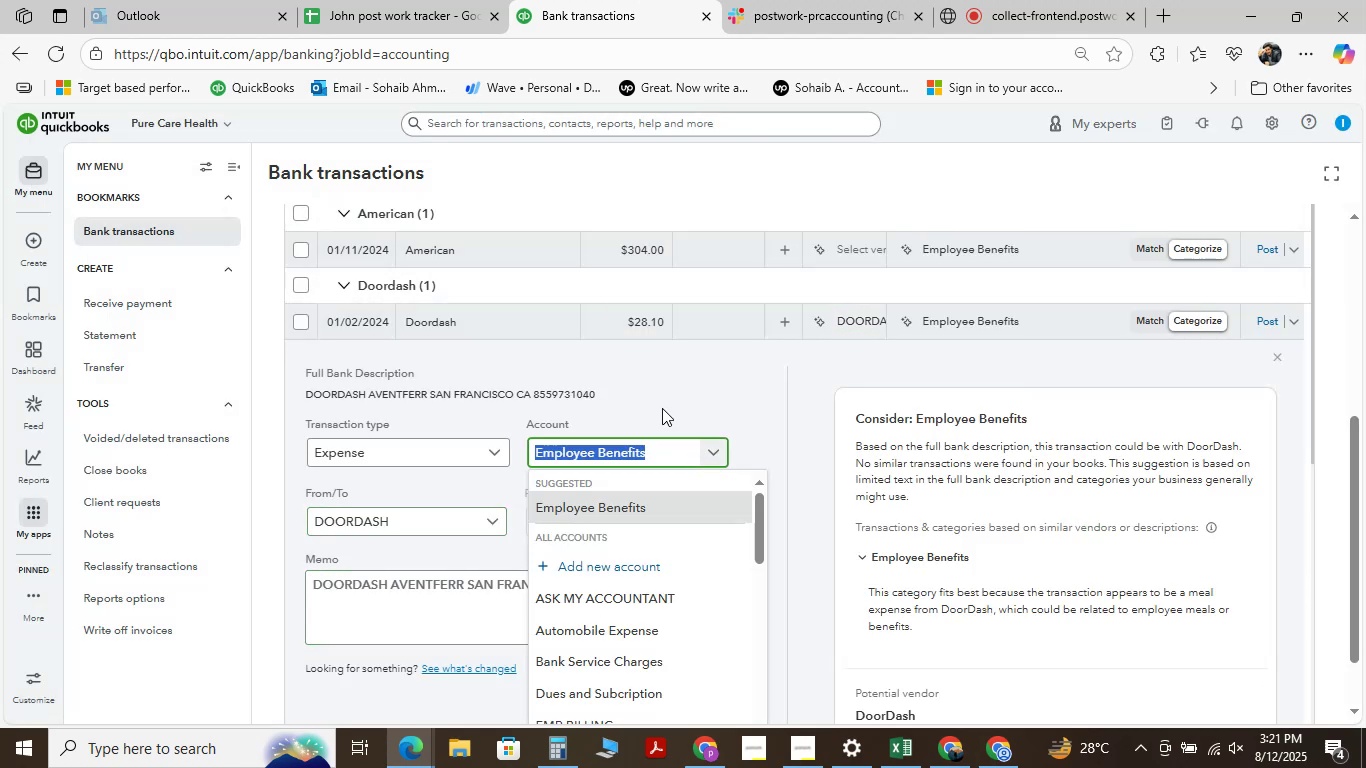 
type( meals)
 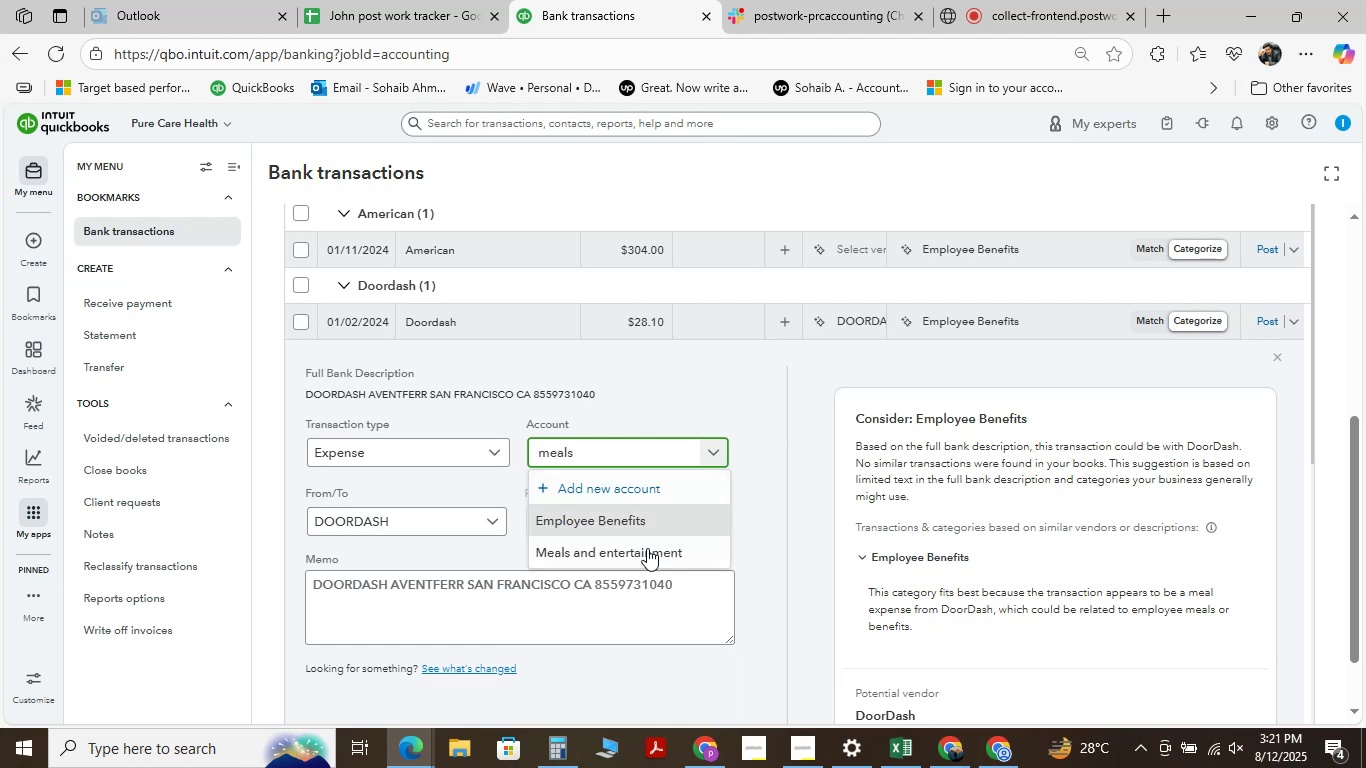 
left_click([647, 548])
 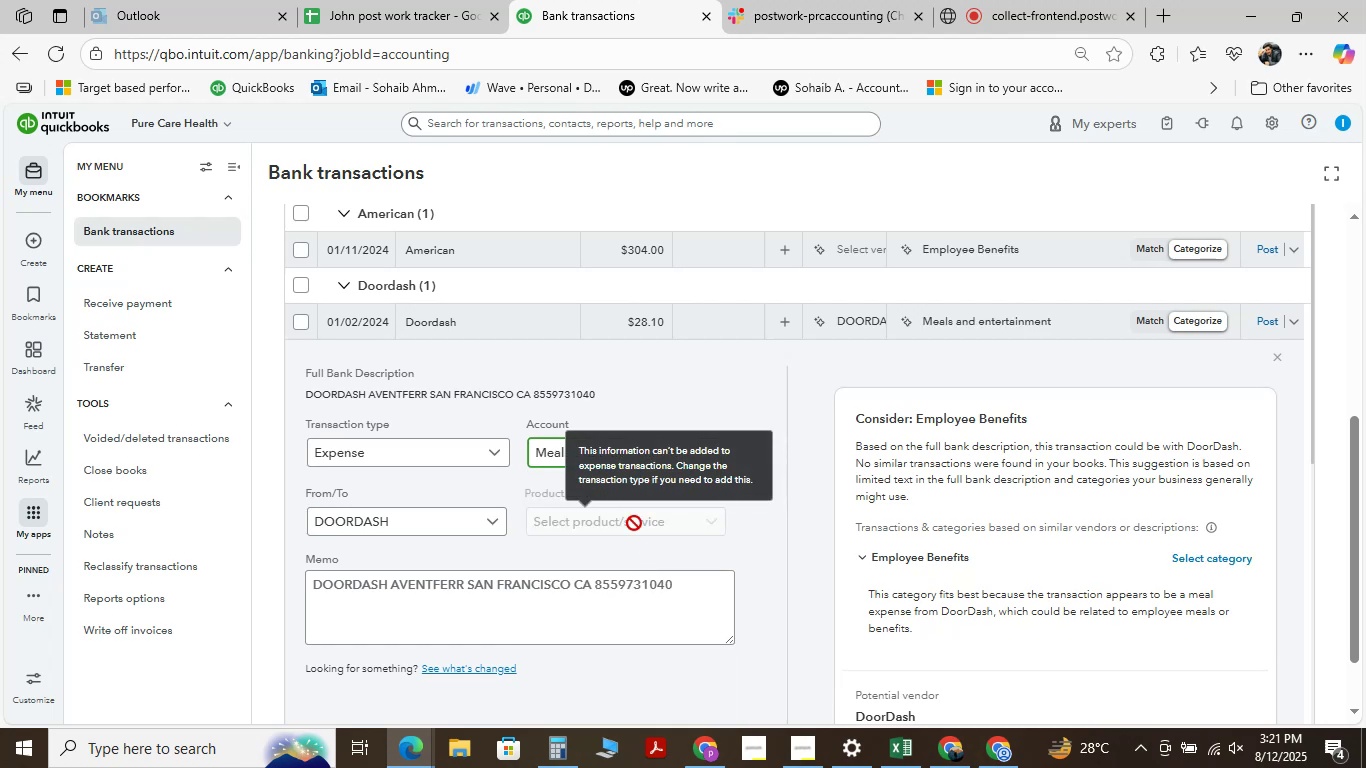 
scroll: coordinate [537, 438], scroll_direction: down, amount: 2.0
 